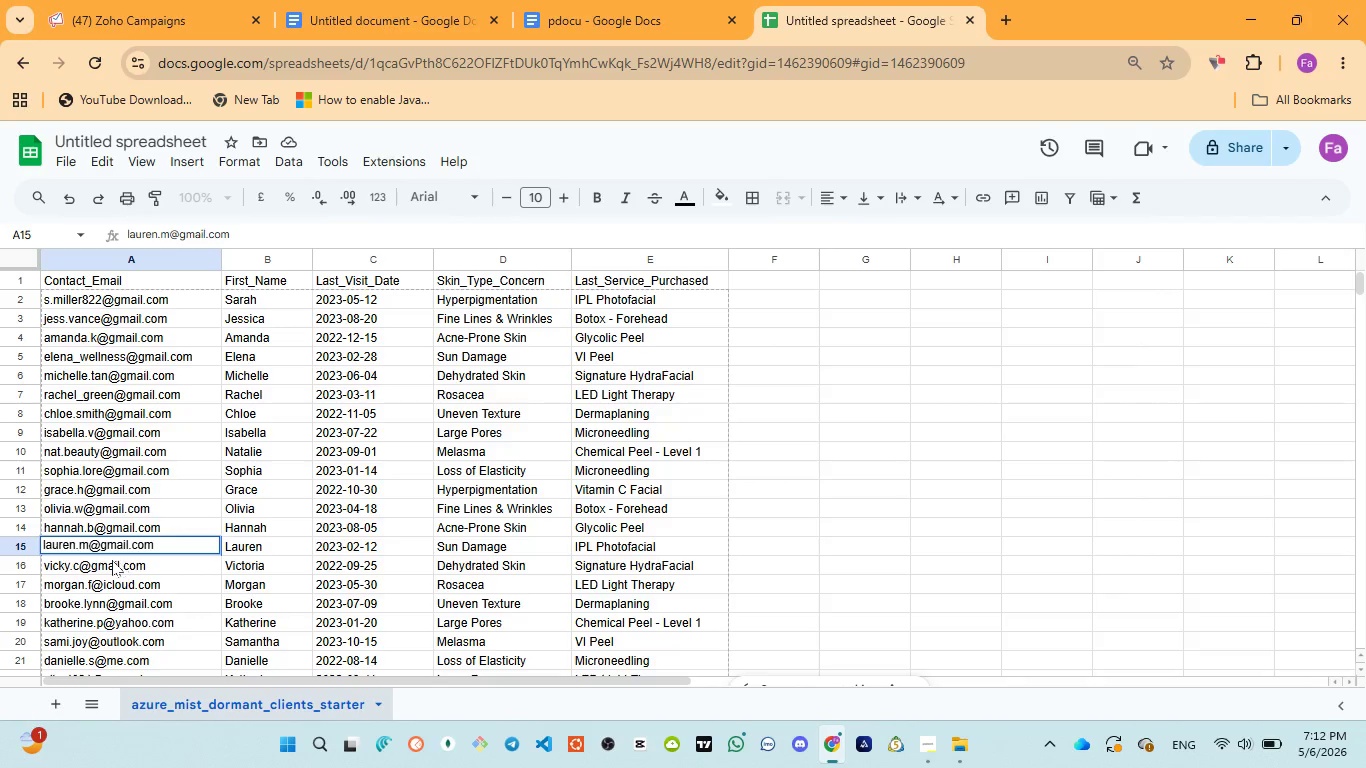 
left_click([112, 560])
 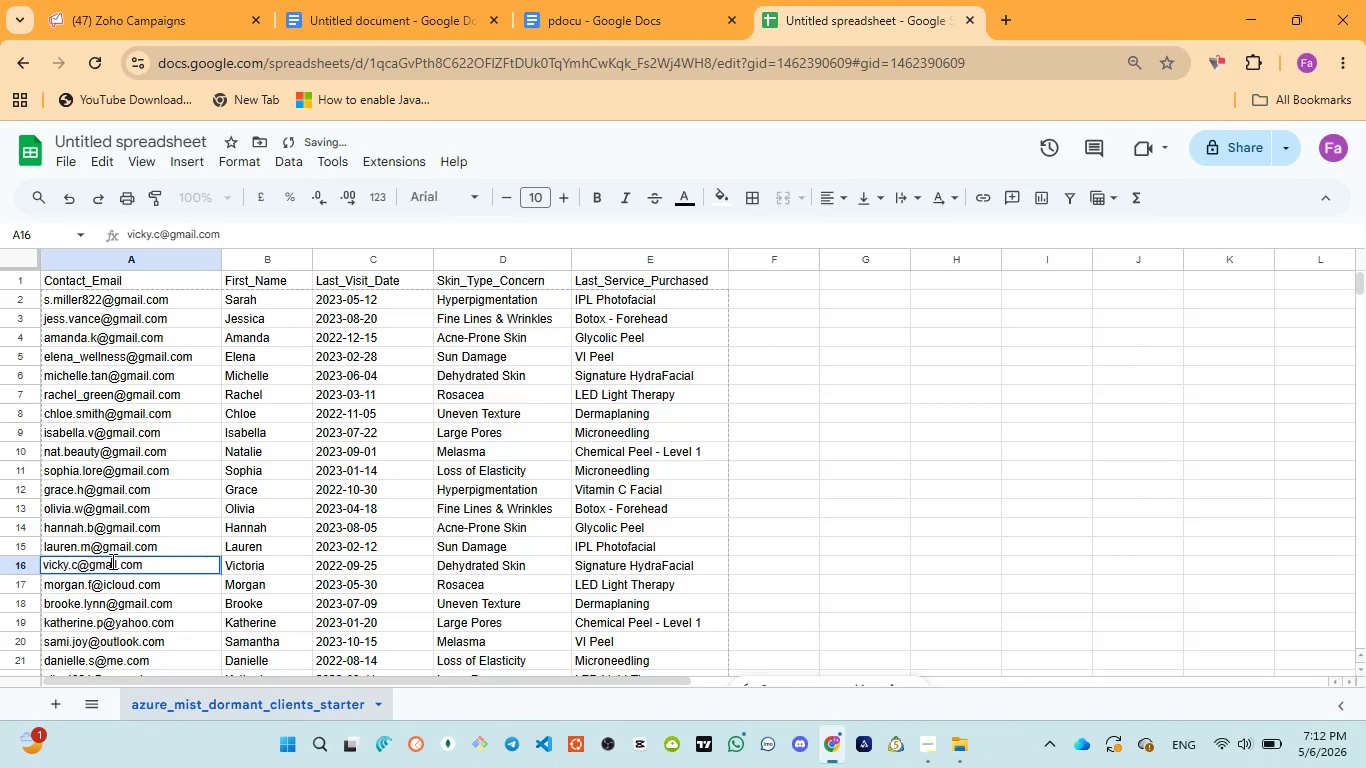 
double_click([111, 561])
 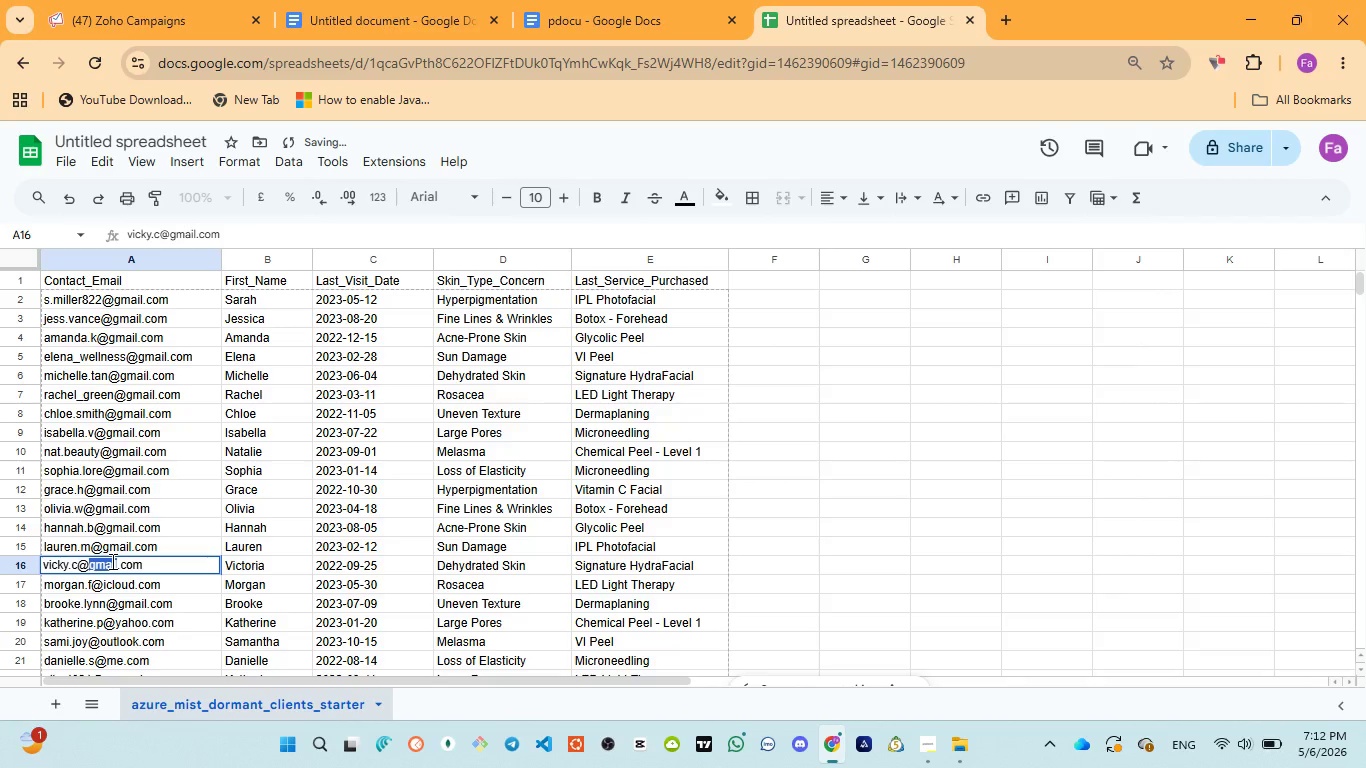 
key(Control+V)
 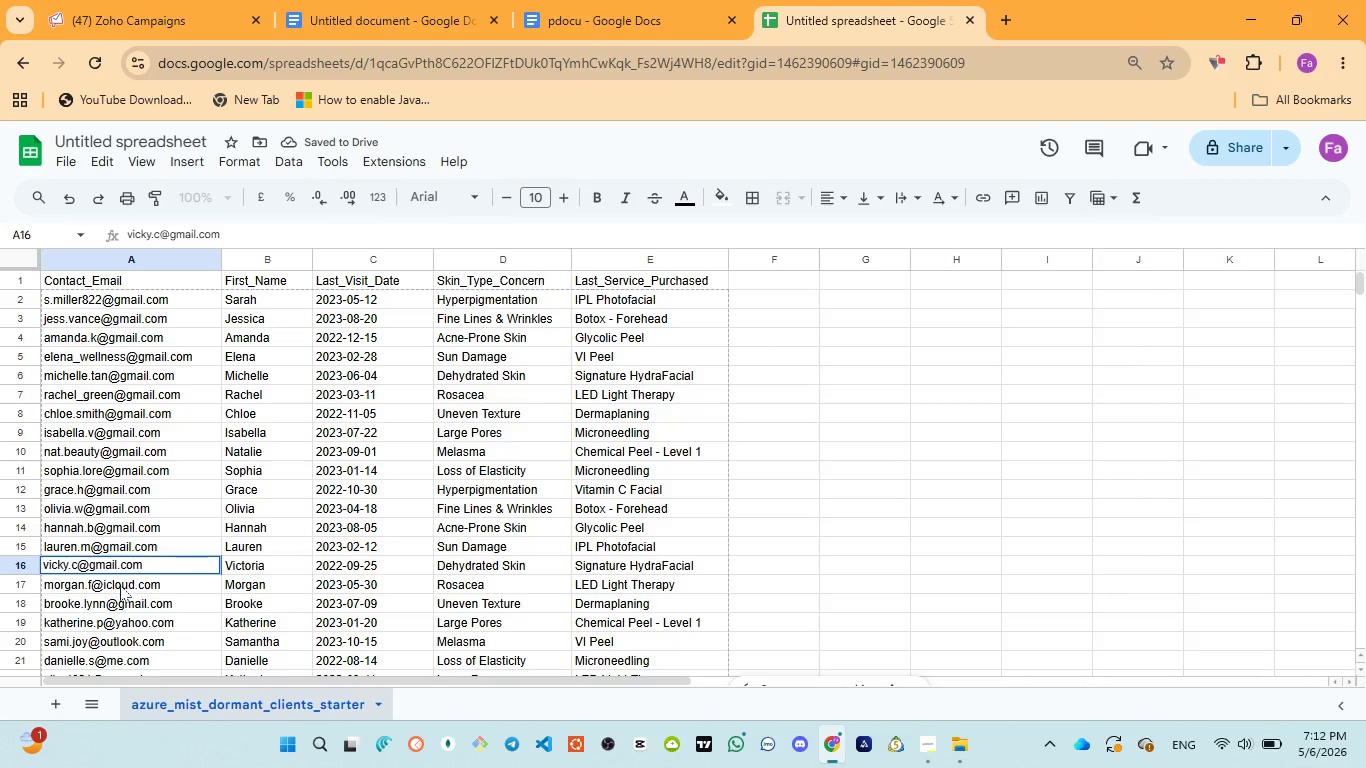 
double_click([120, 585])
 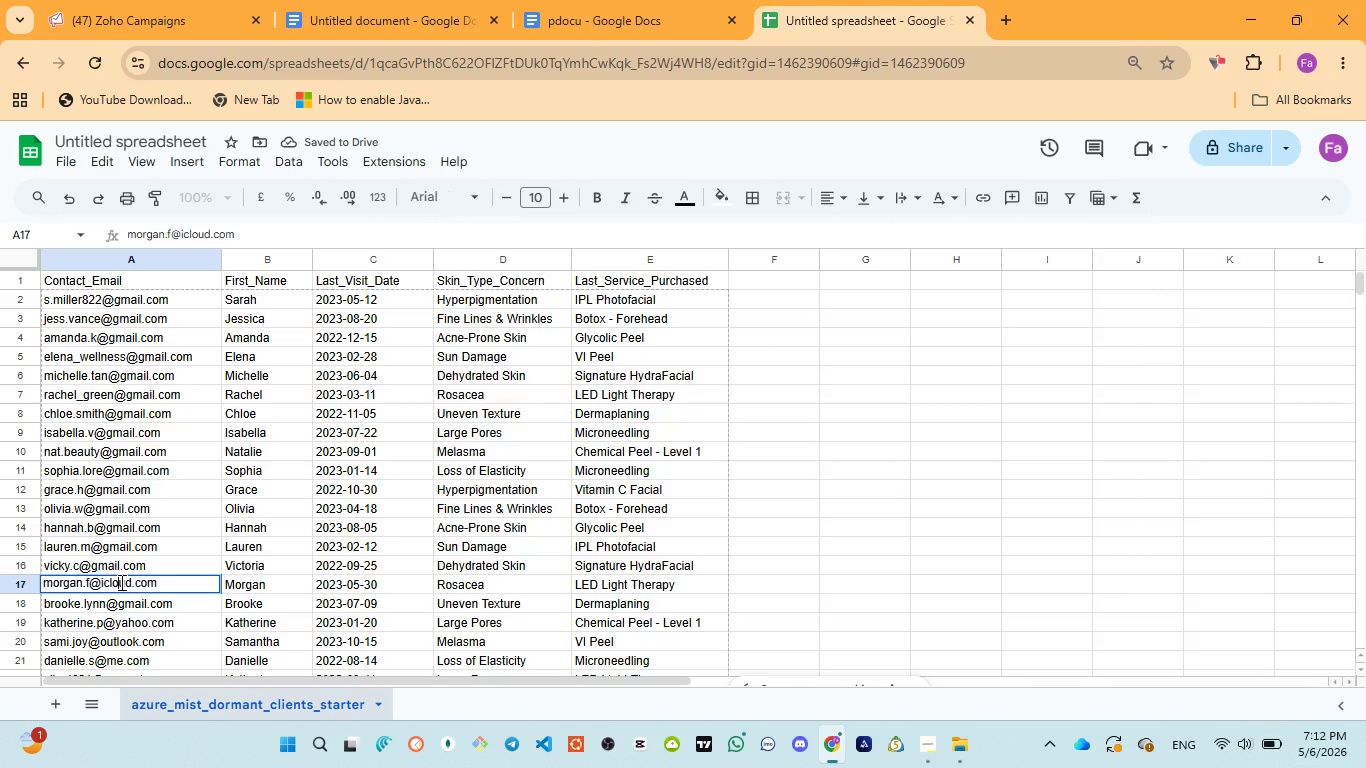 
double_click([120, 582])
 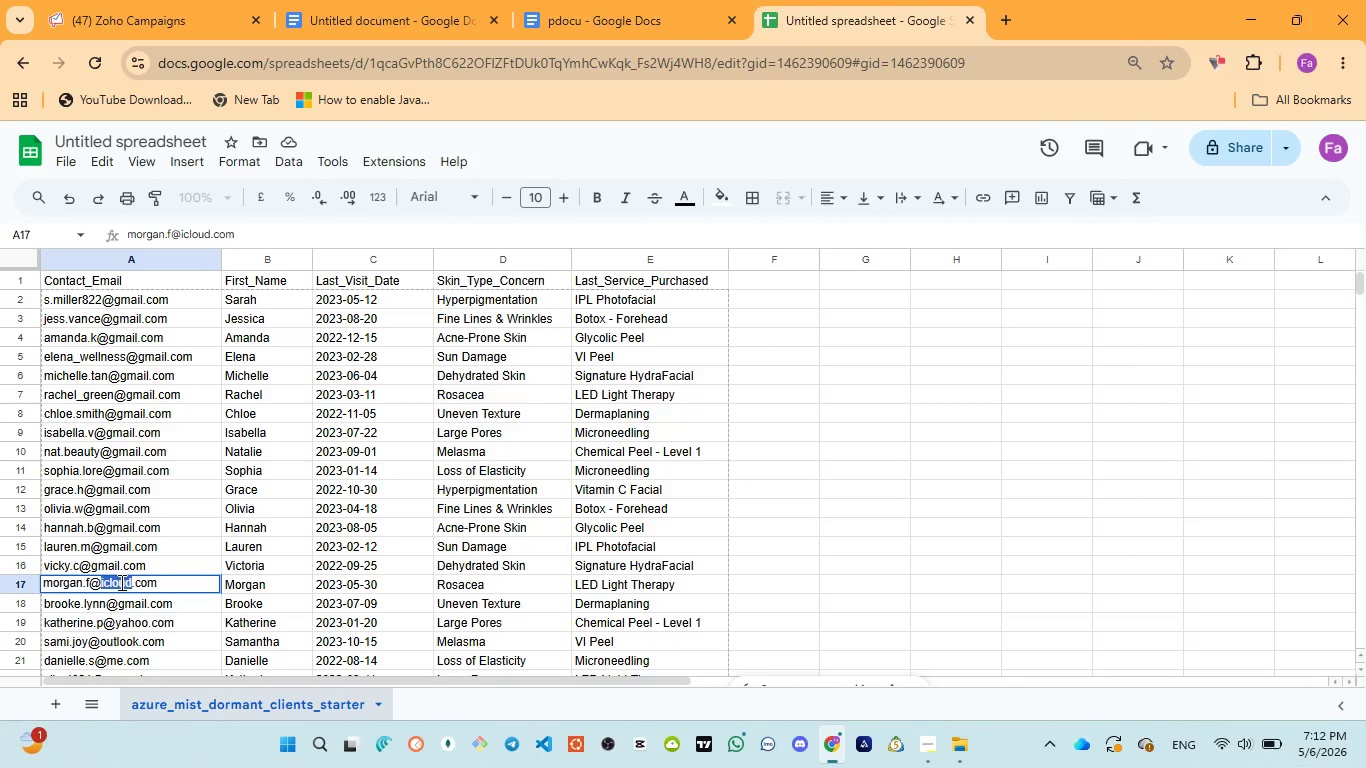 
key(Control+V)
 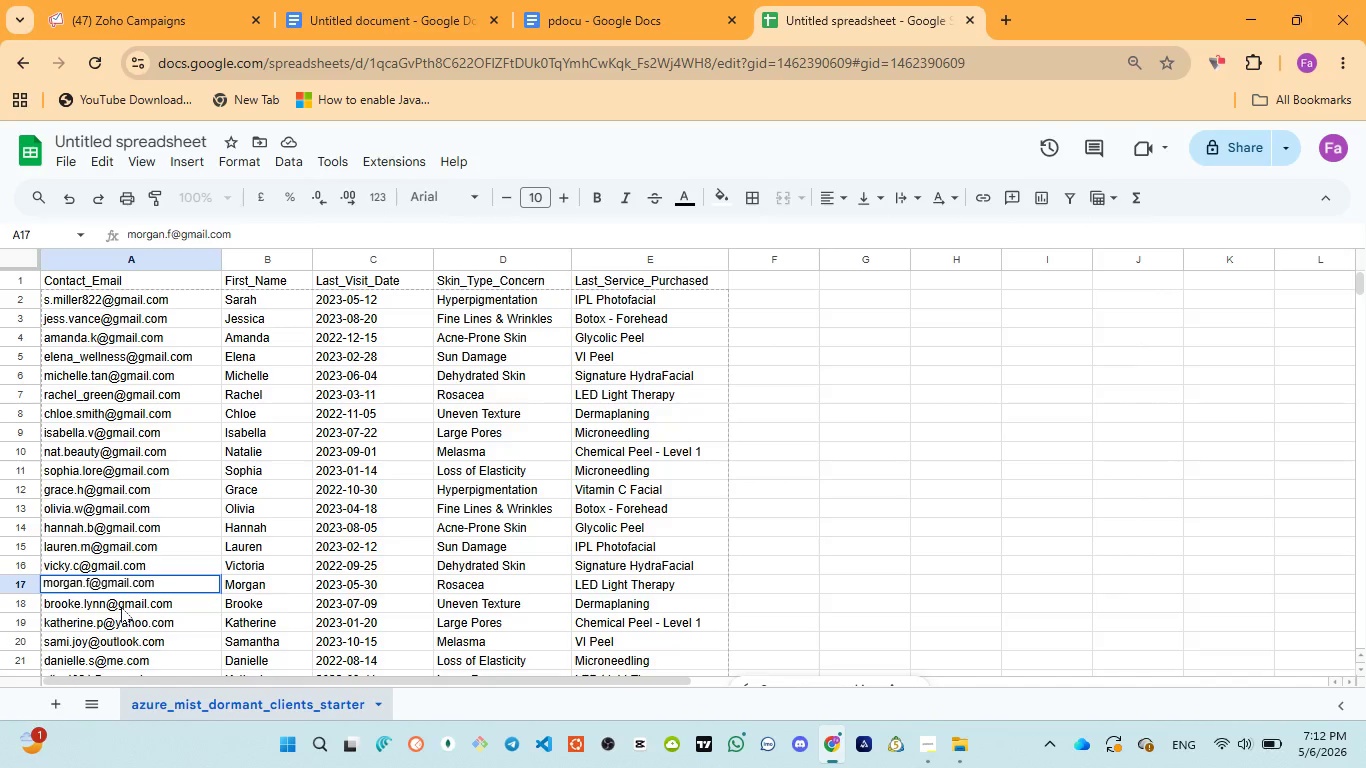 
left_click([121, 607])
 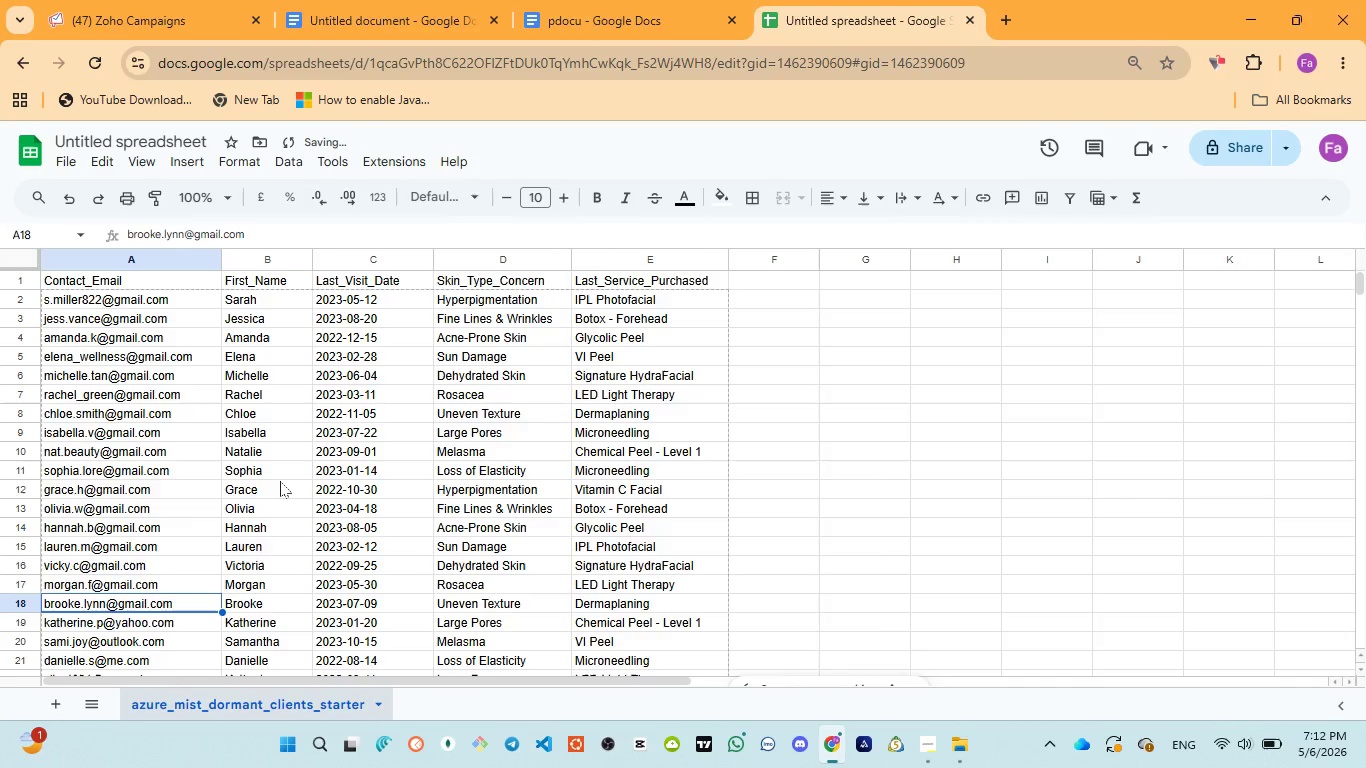 
scroll: coordinate [279, 481], scroll_direction: down, amount: 2.0
 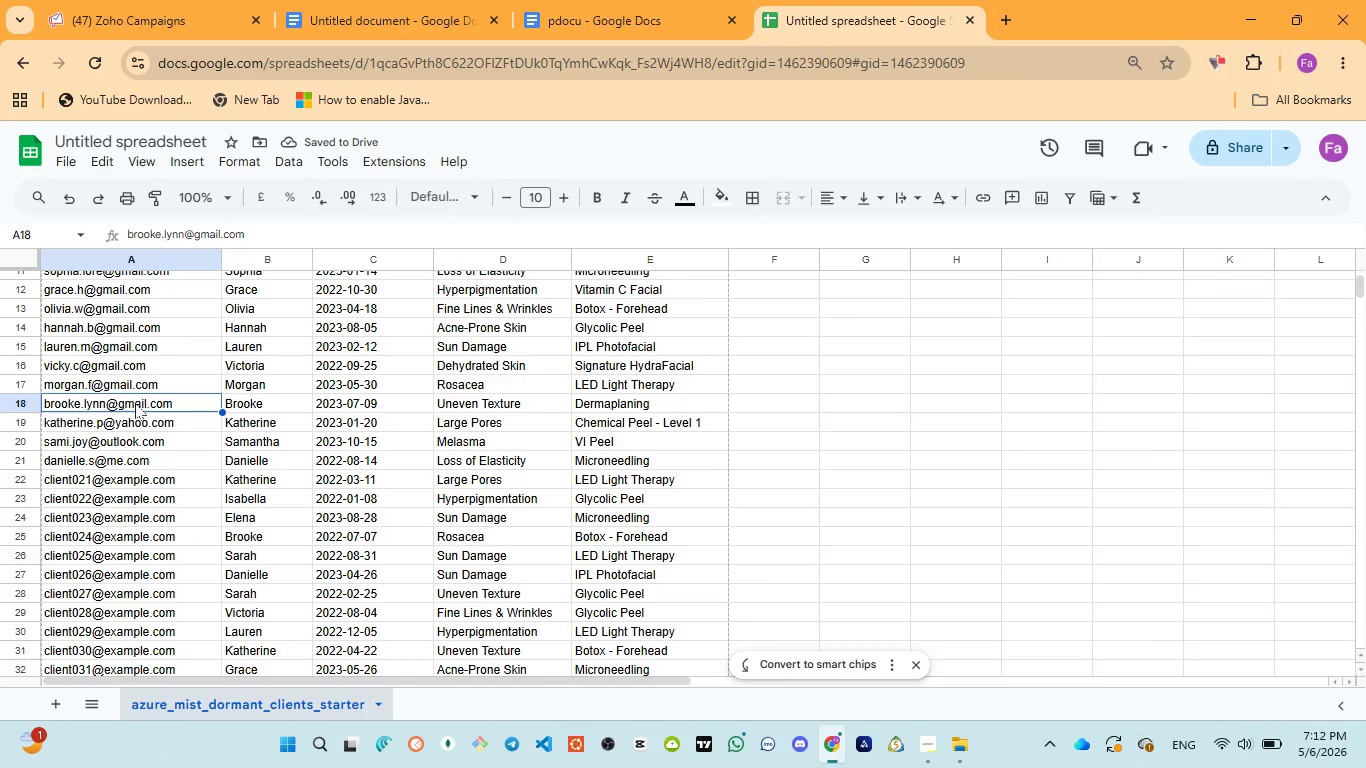 
double_click([135, 403])
 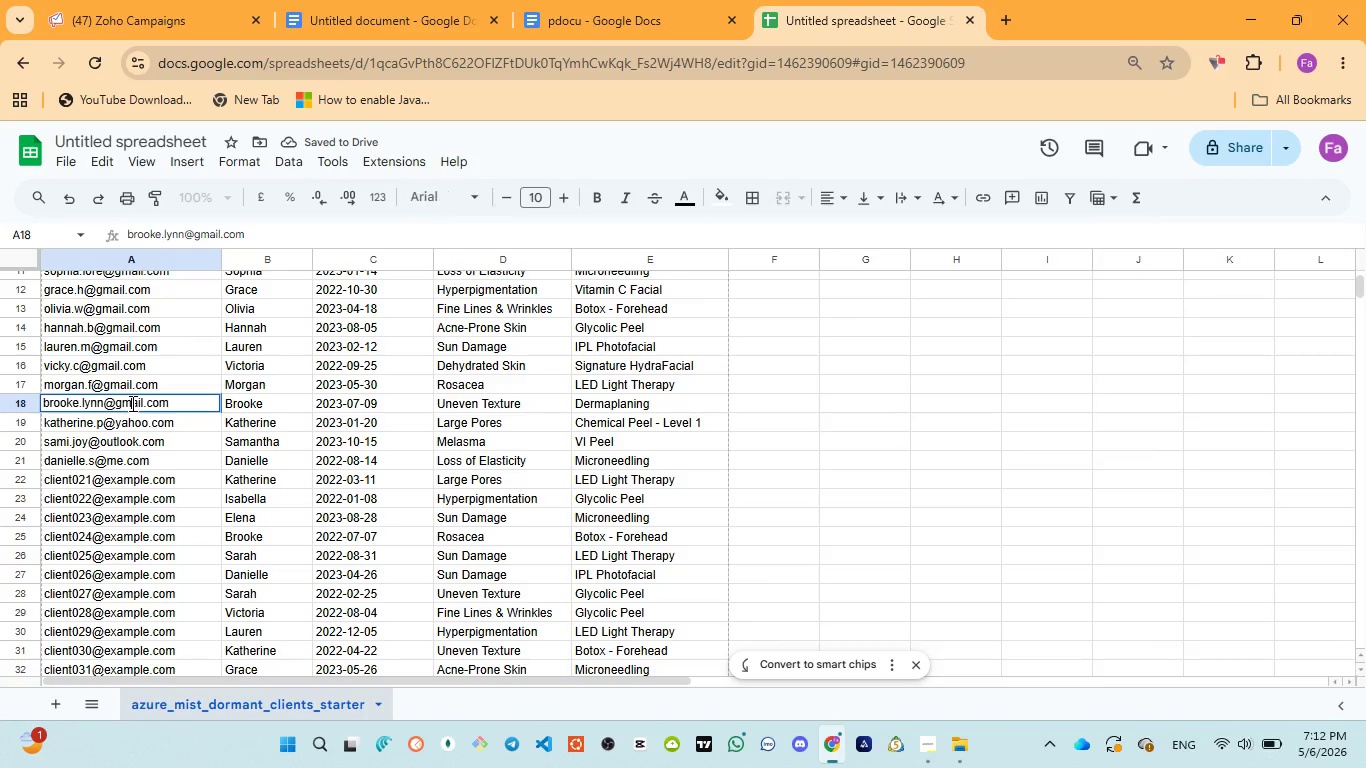 
double_click([131, 403])
 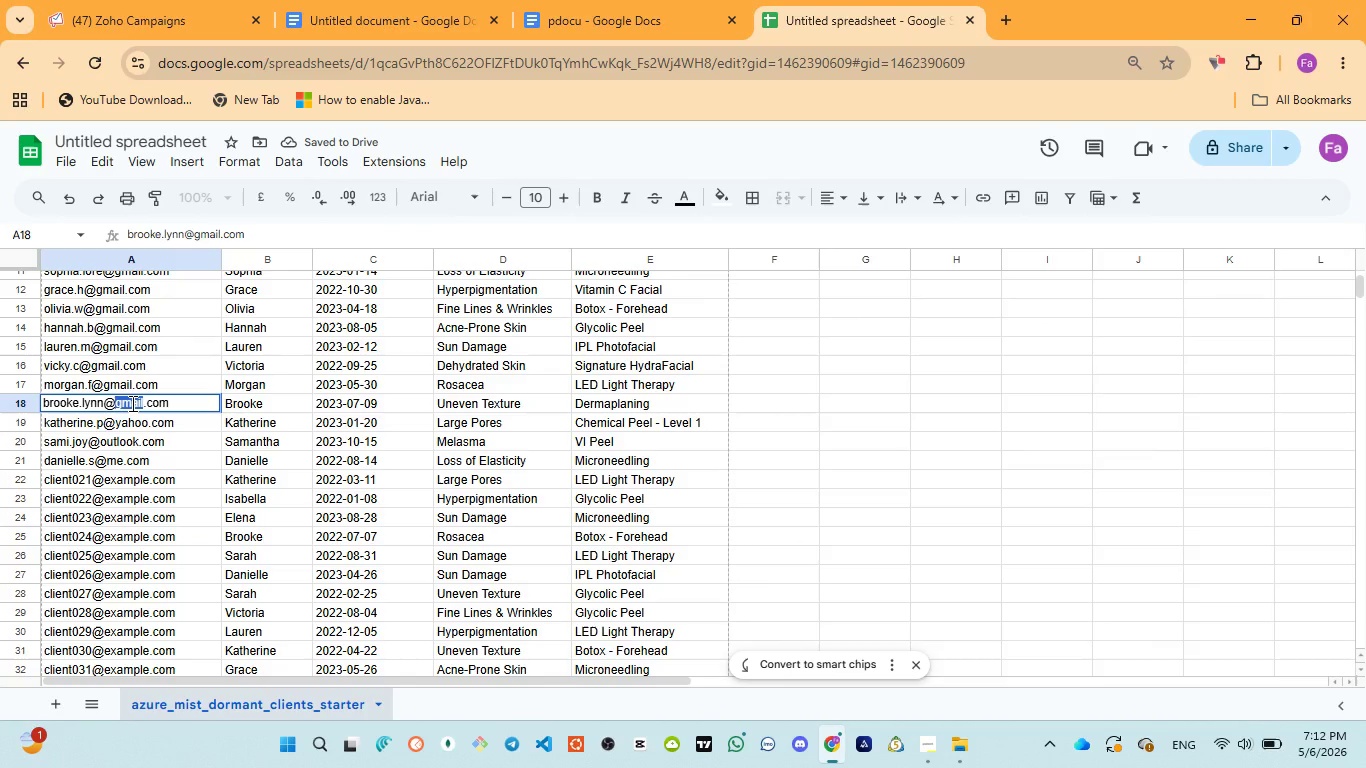 
key(Control+V)
 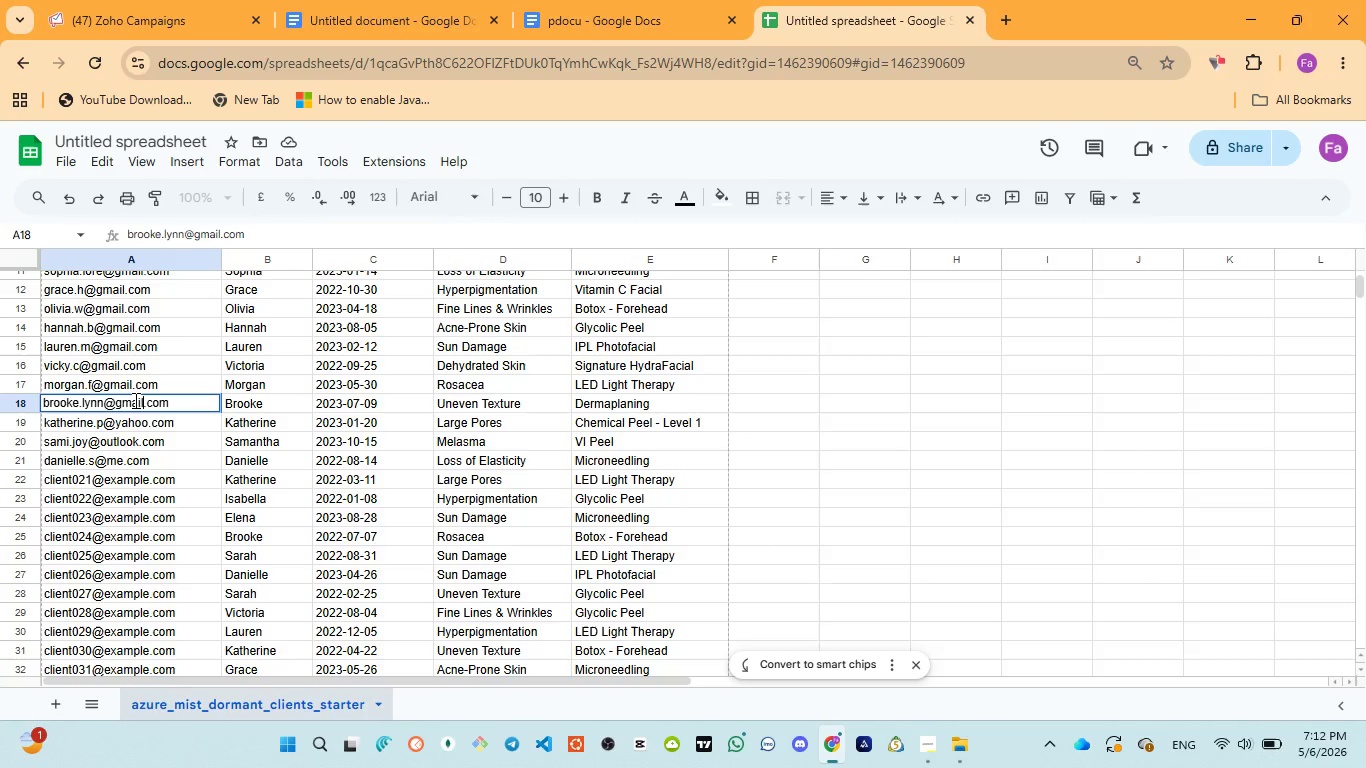 
wait(38.19)
 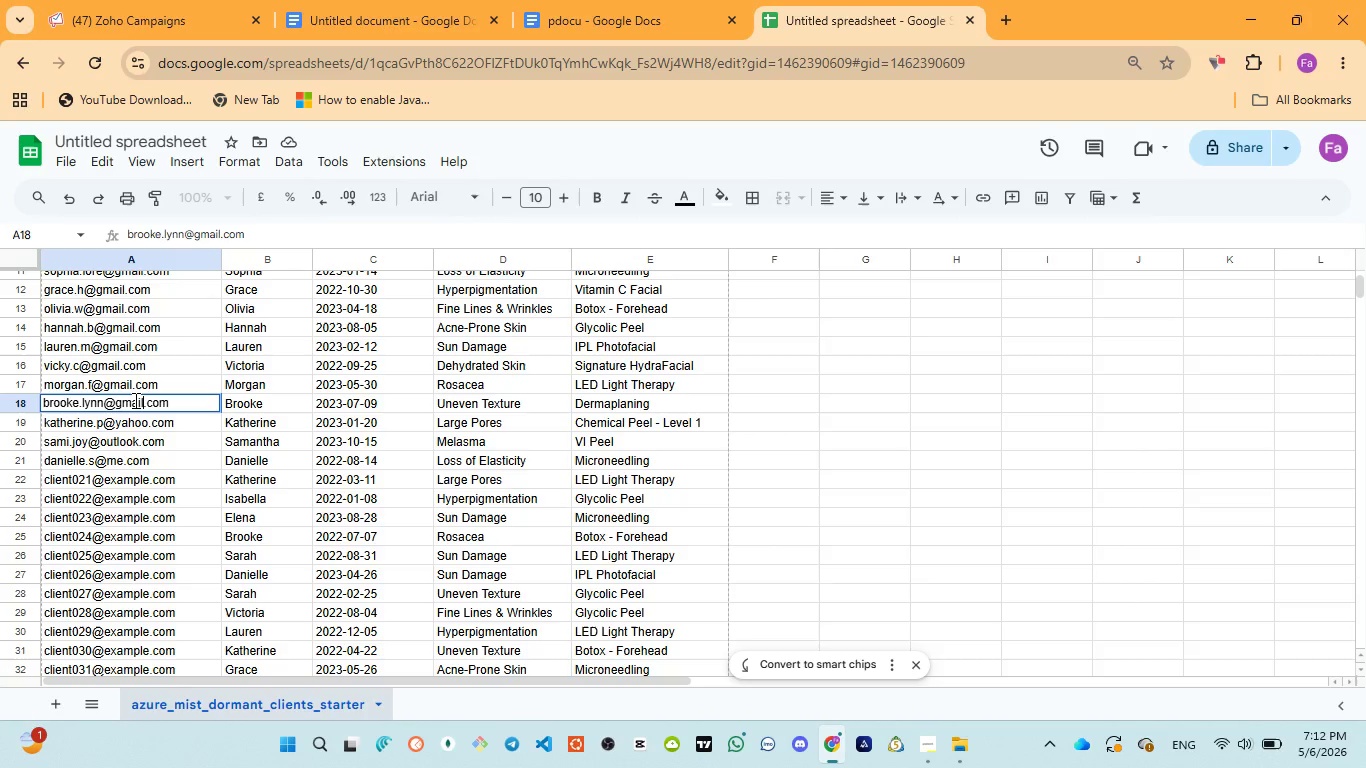 
left_click([124, 420])
 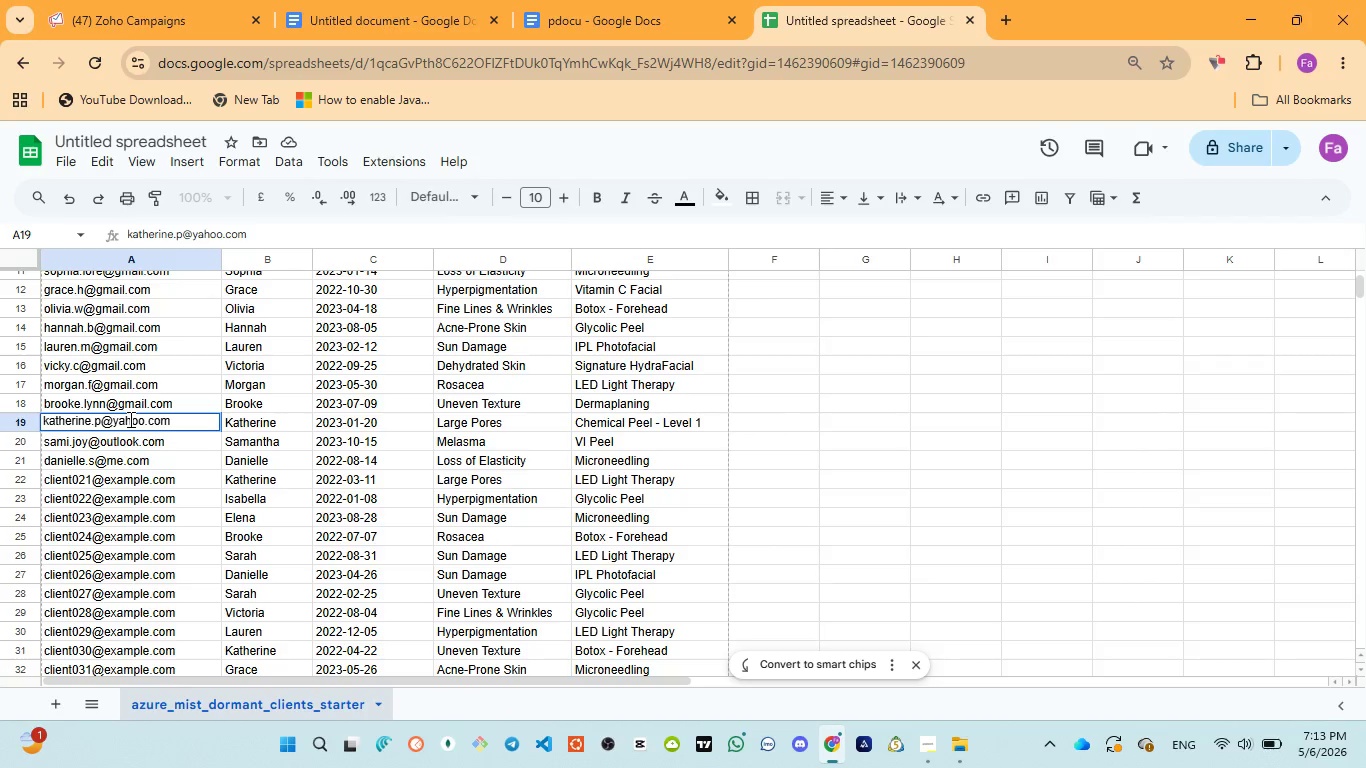 
double_click([129, 419])
 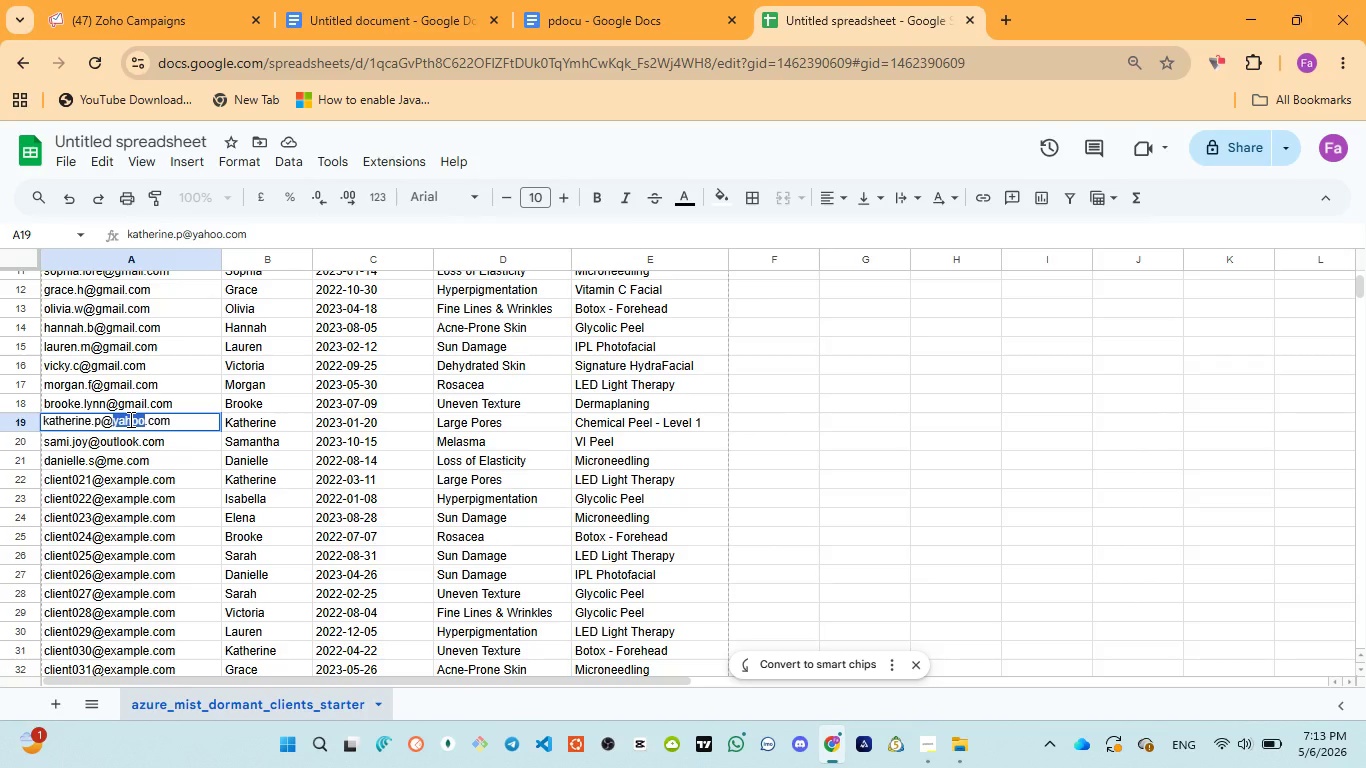 
key(Control+V)
 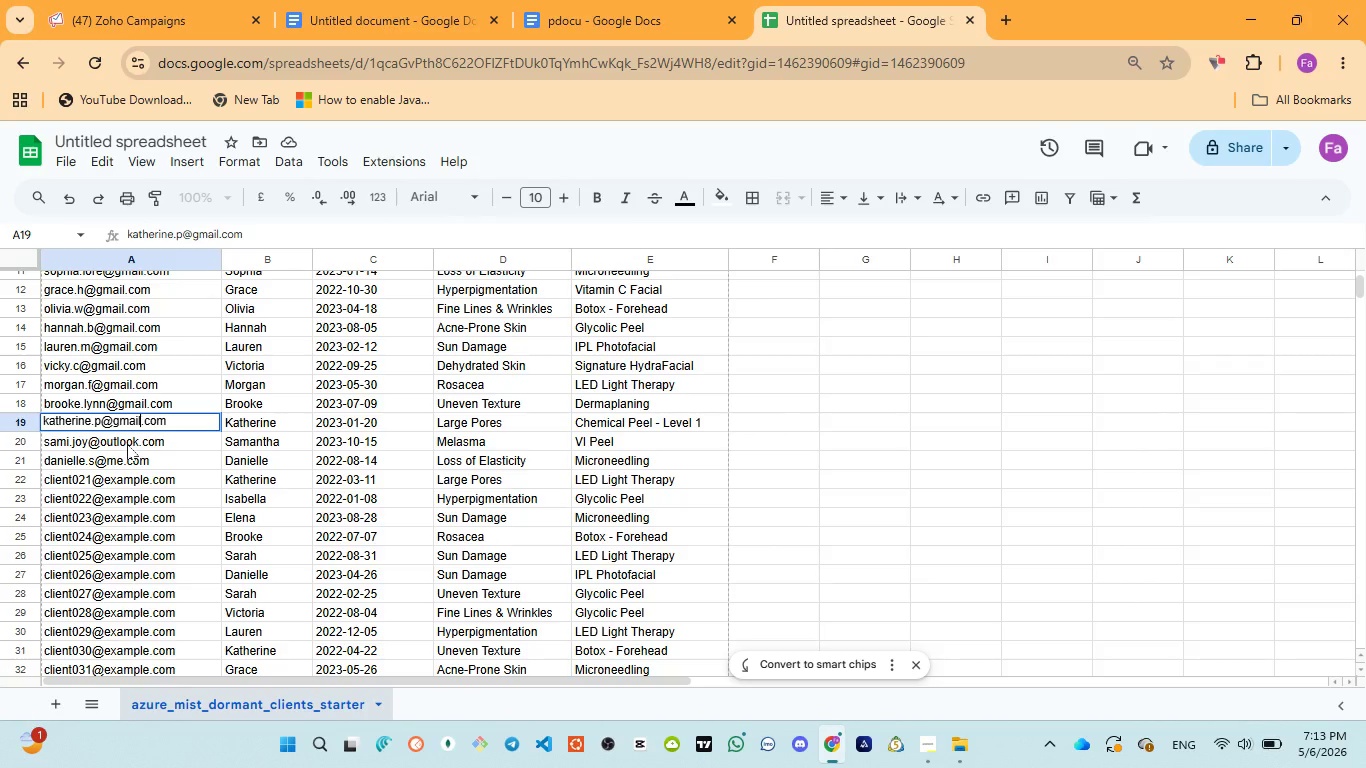 
double_click([127, 444])
 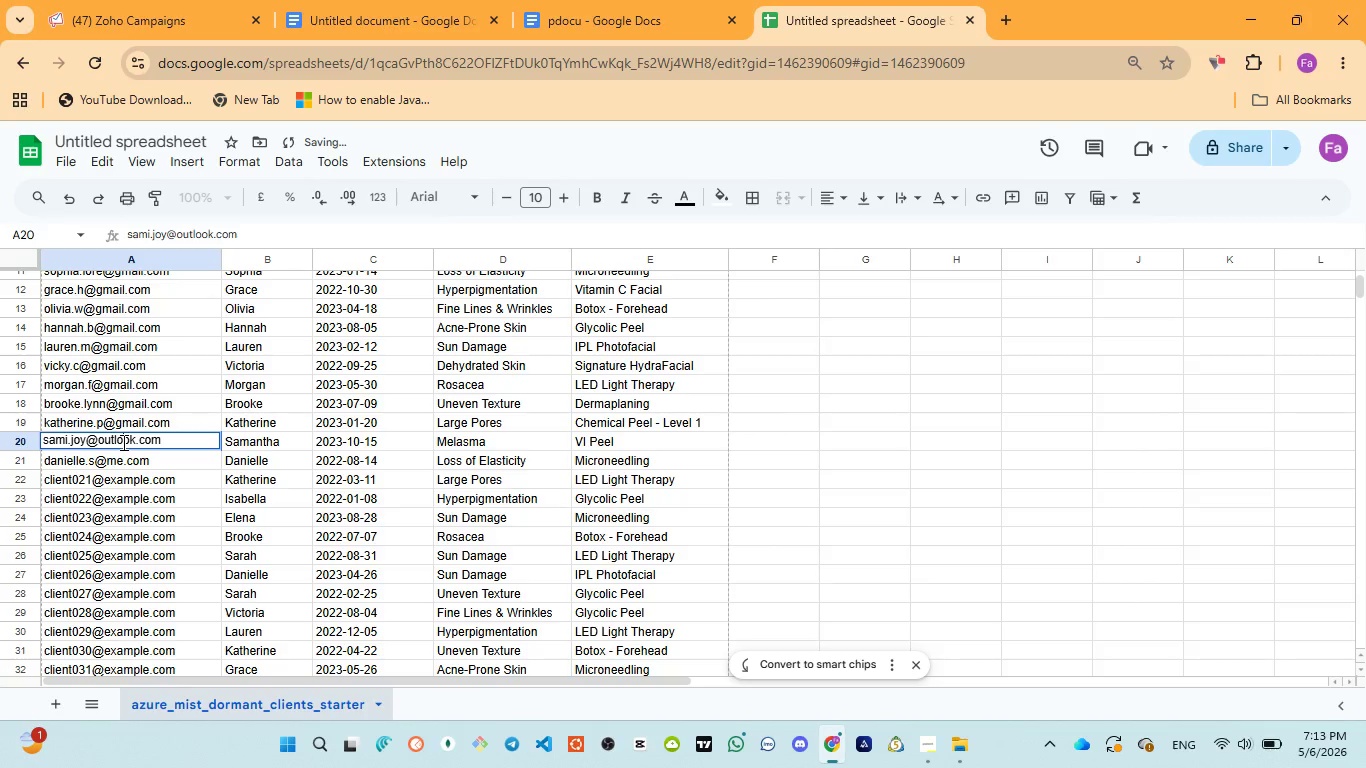 
double_click([122, 442])
 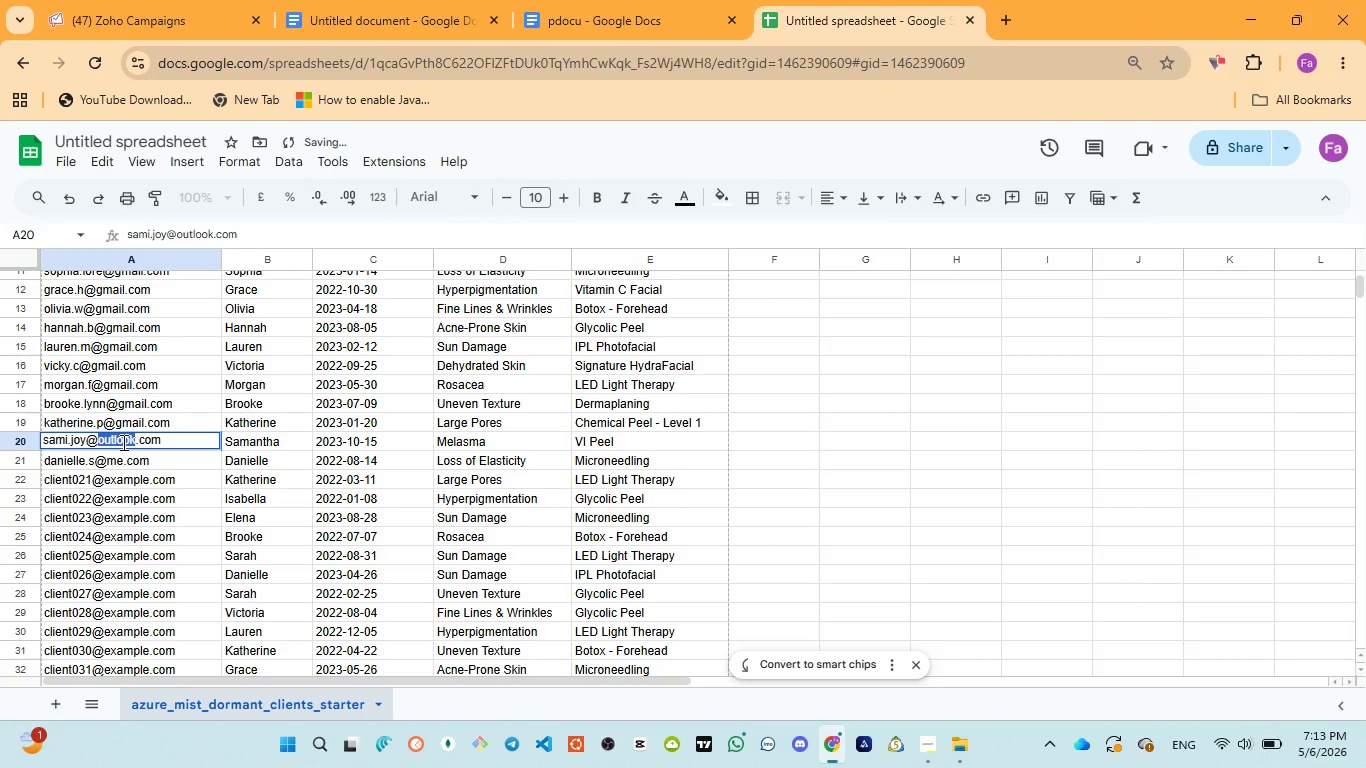 
key(Control+V)
 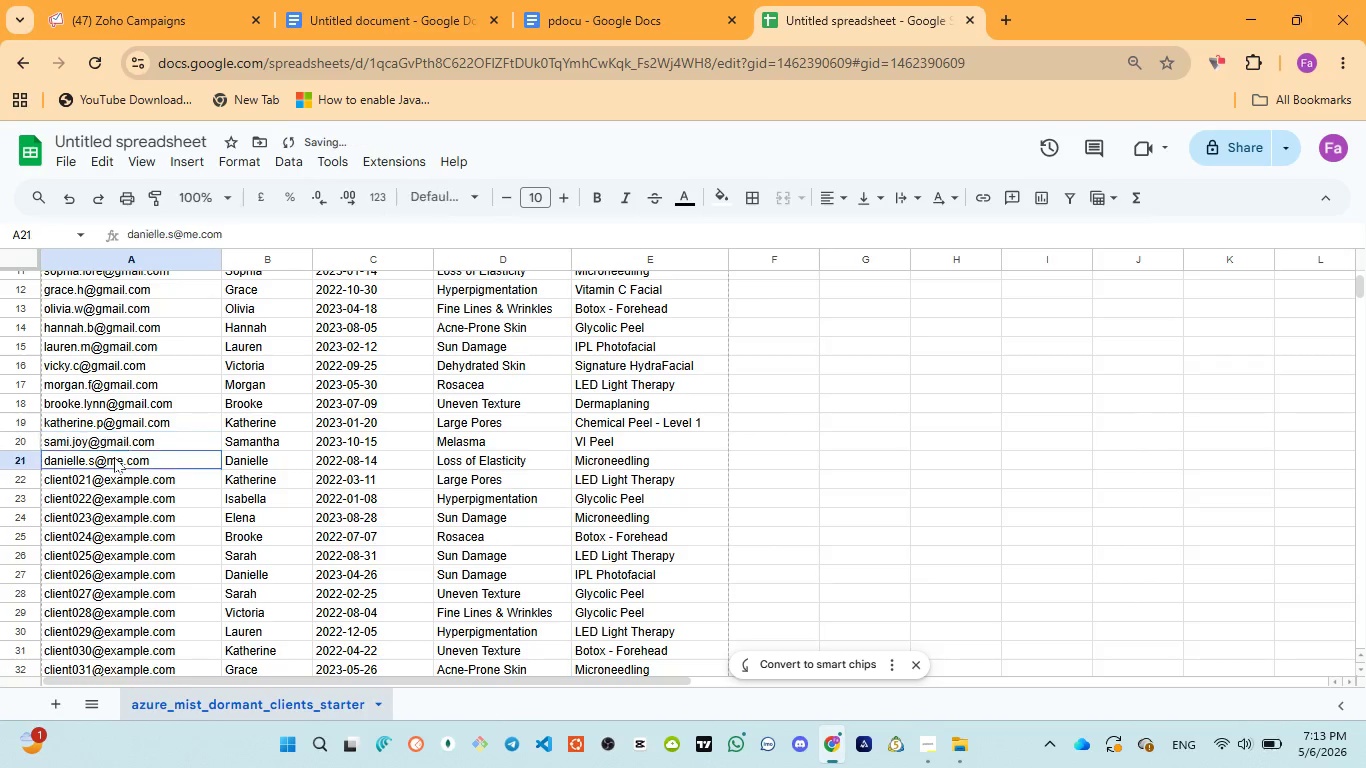 
double_click([114, 457])
 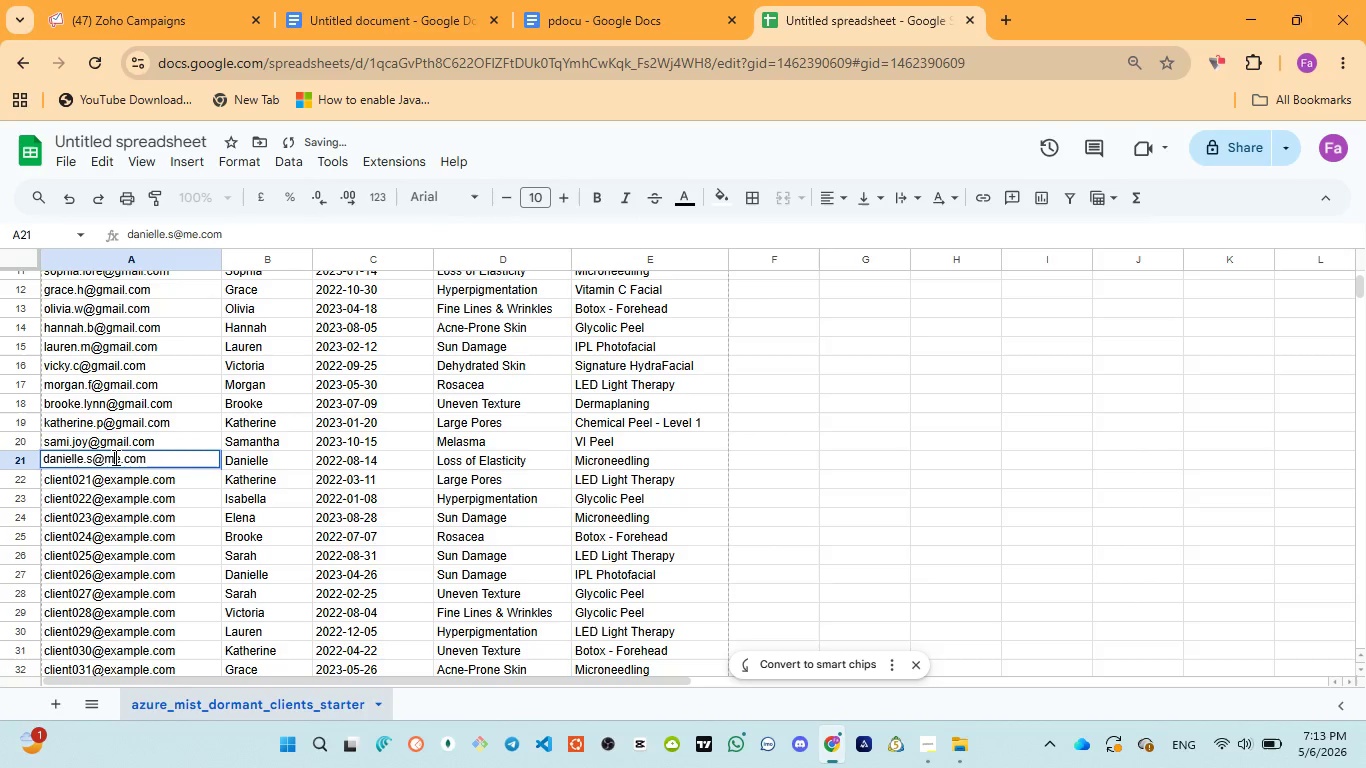 
double_click([114, 457])
 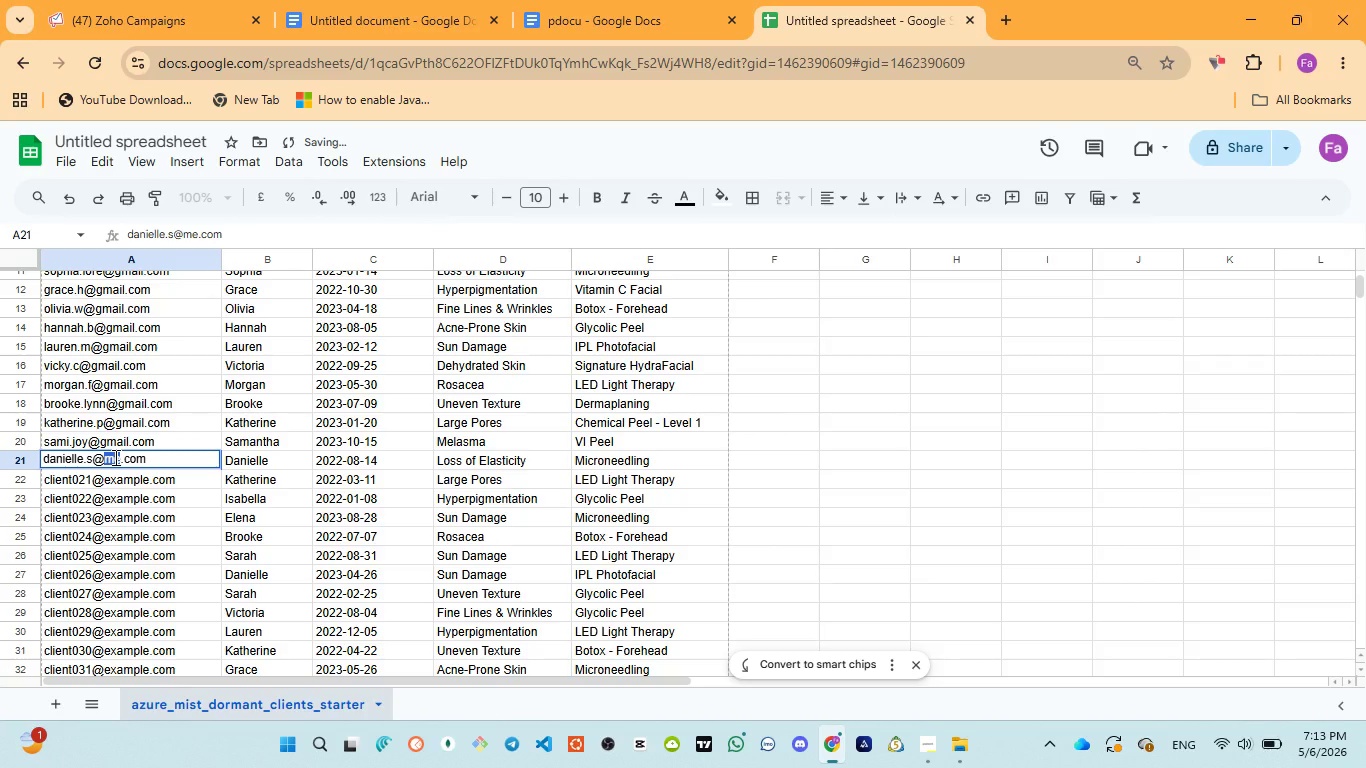 
key(Control+V)
 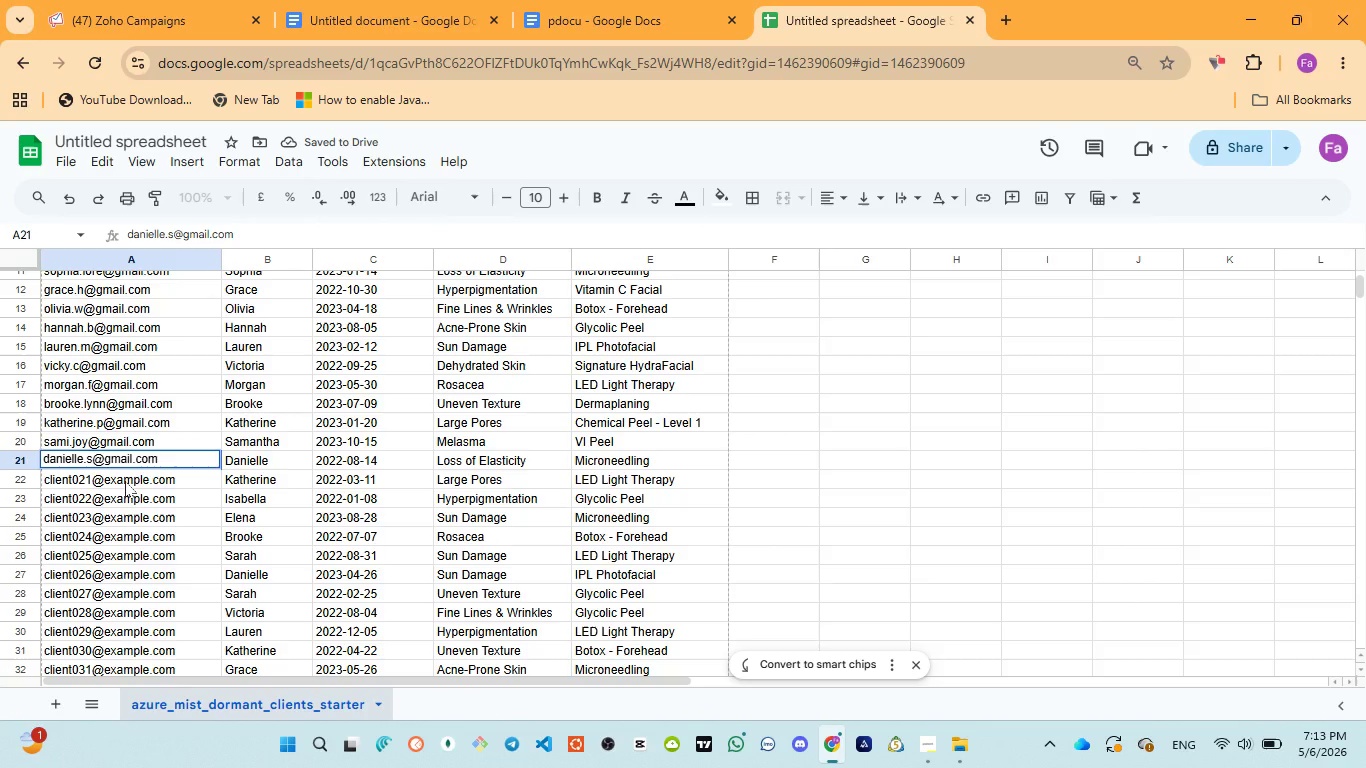 
double_click([125, 481])
 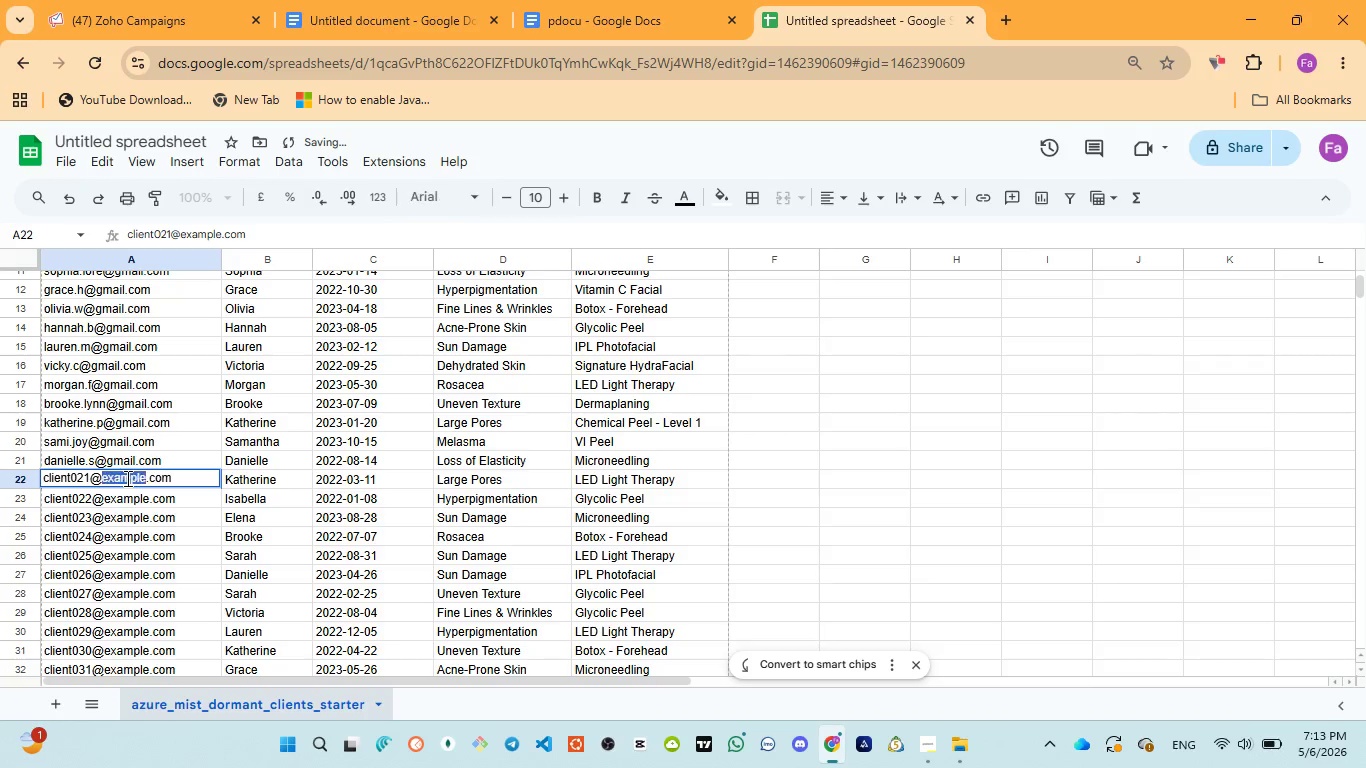 
double_click([126, 478])
 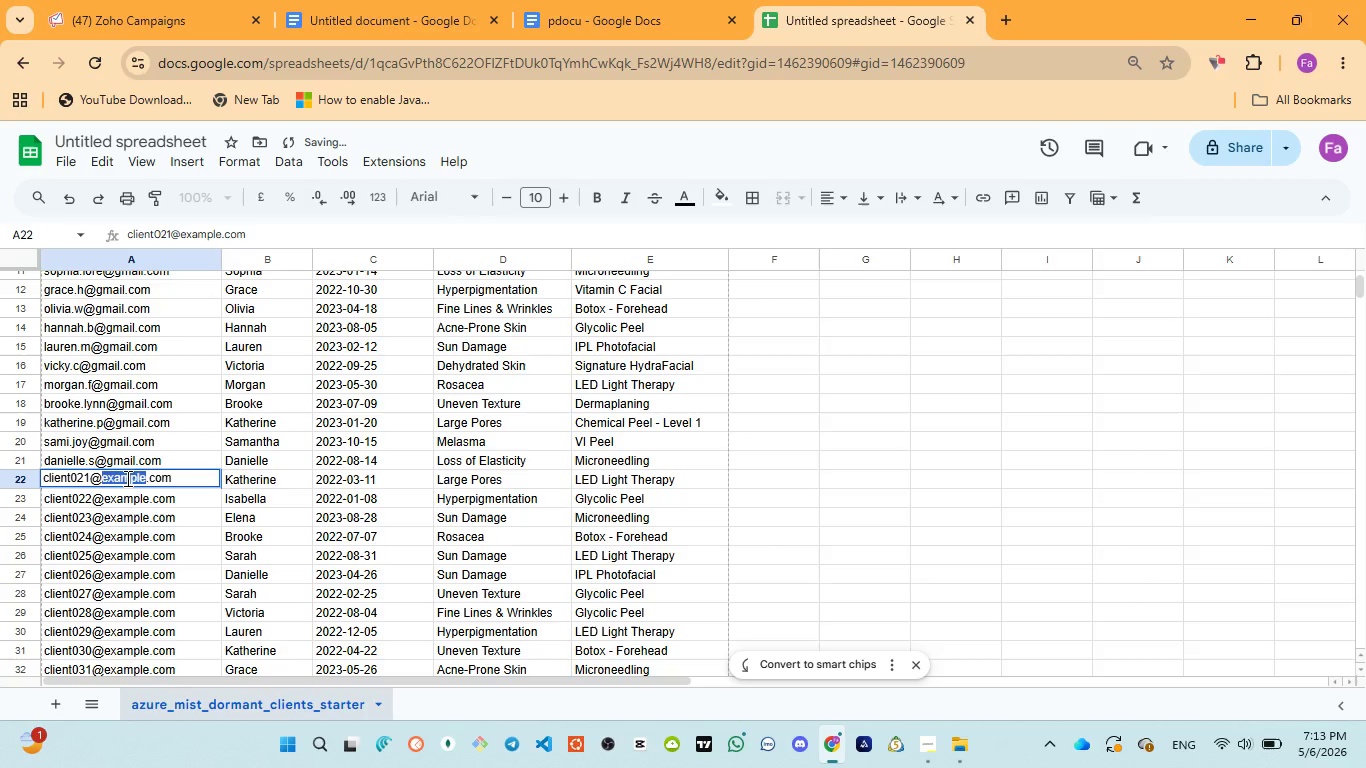 
key(Control+V)
 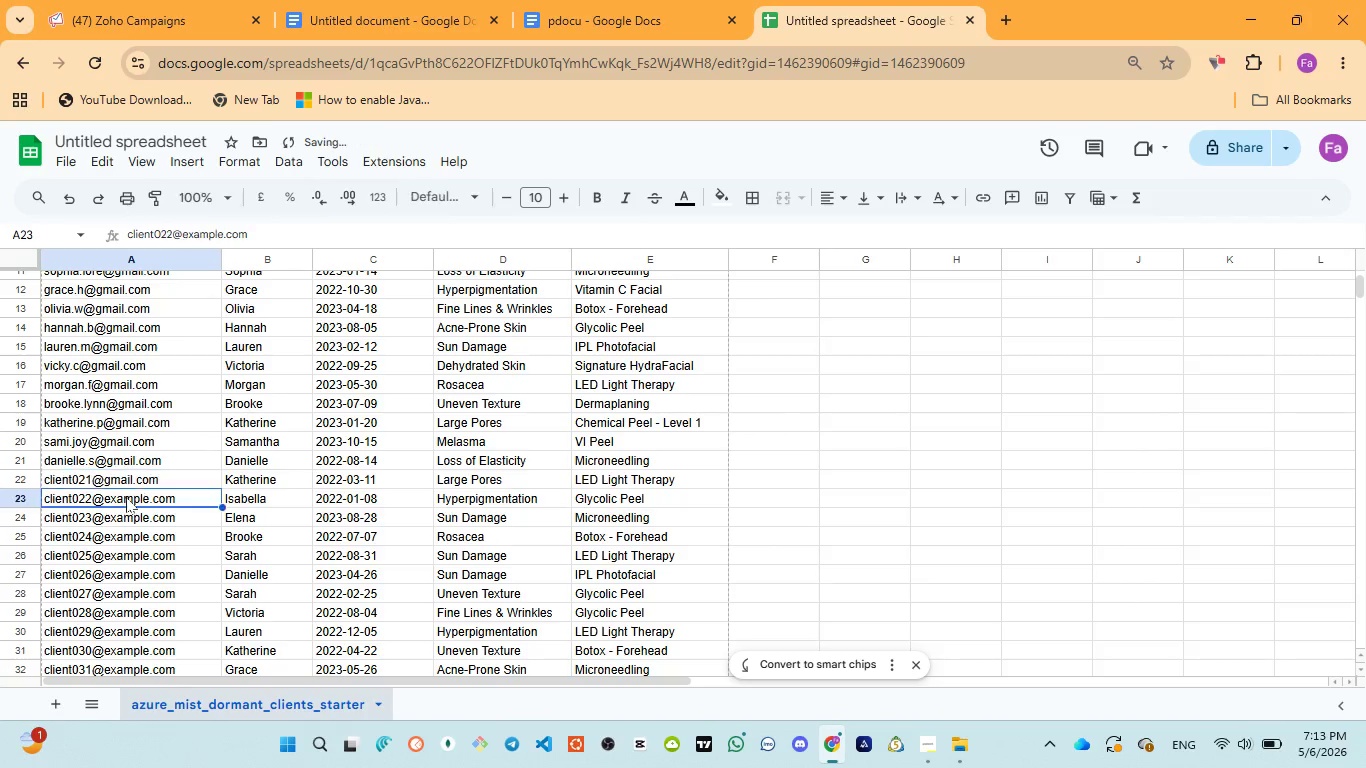 
double_click([126, 497])
 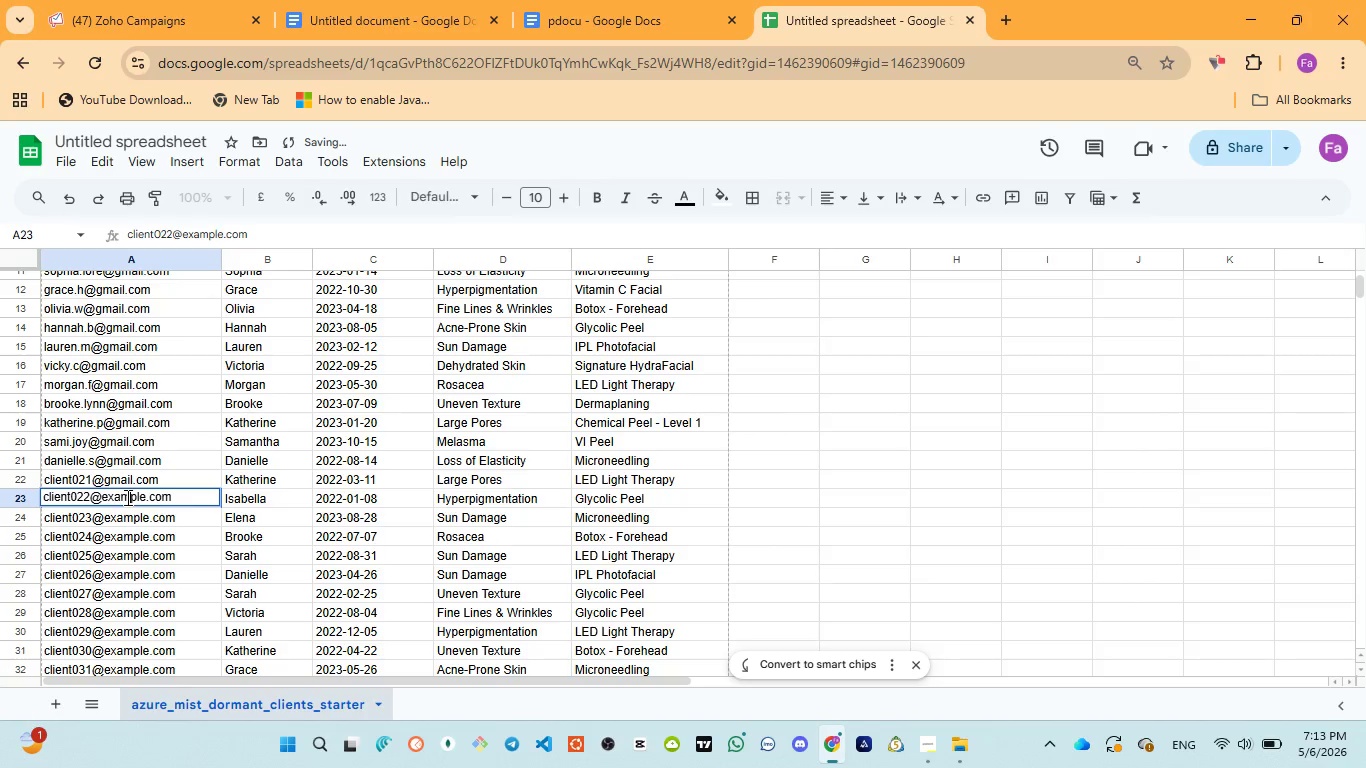 
double_click([126, 497])
 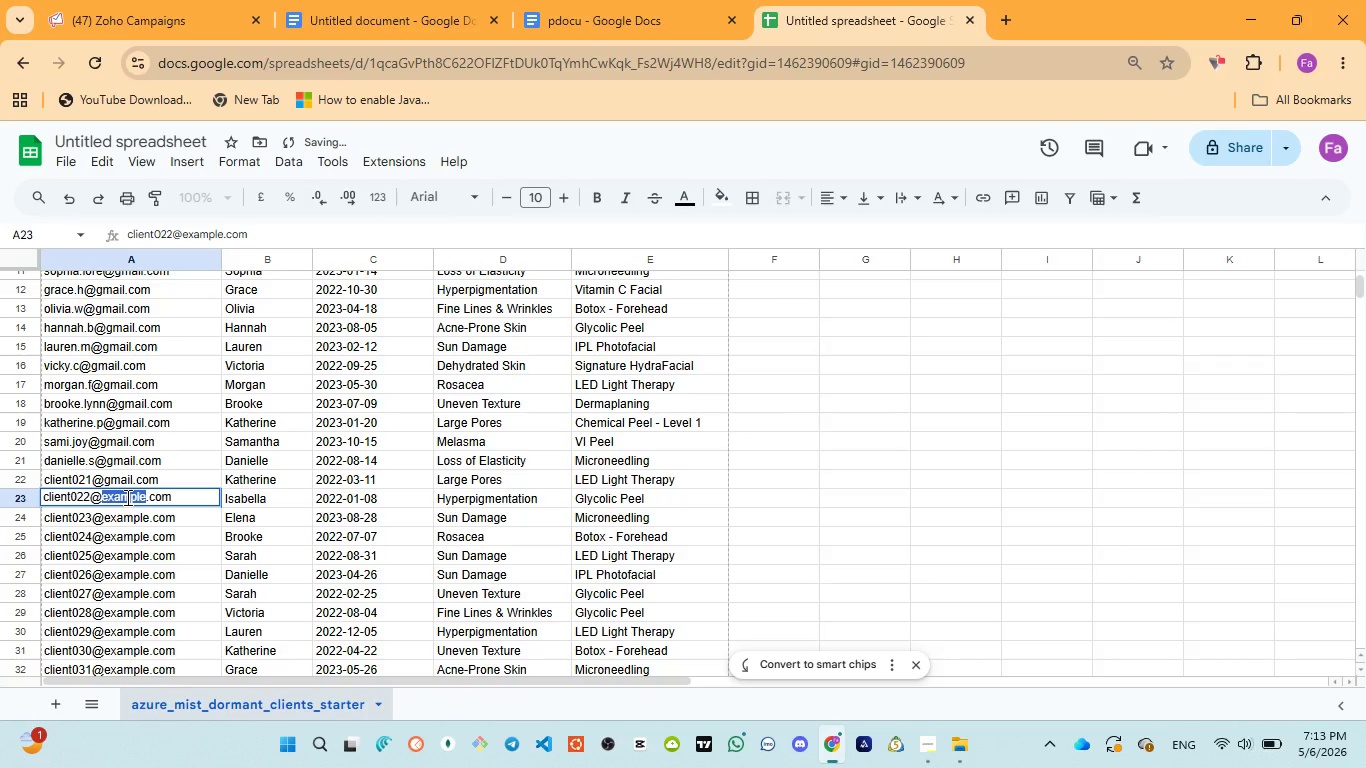 
key(Control+V)
 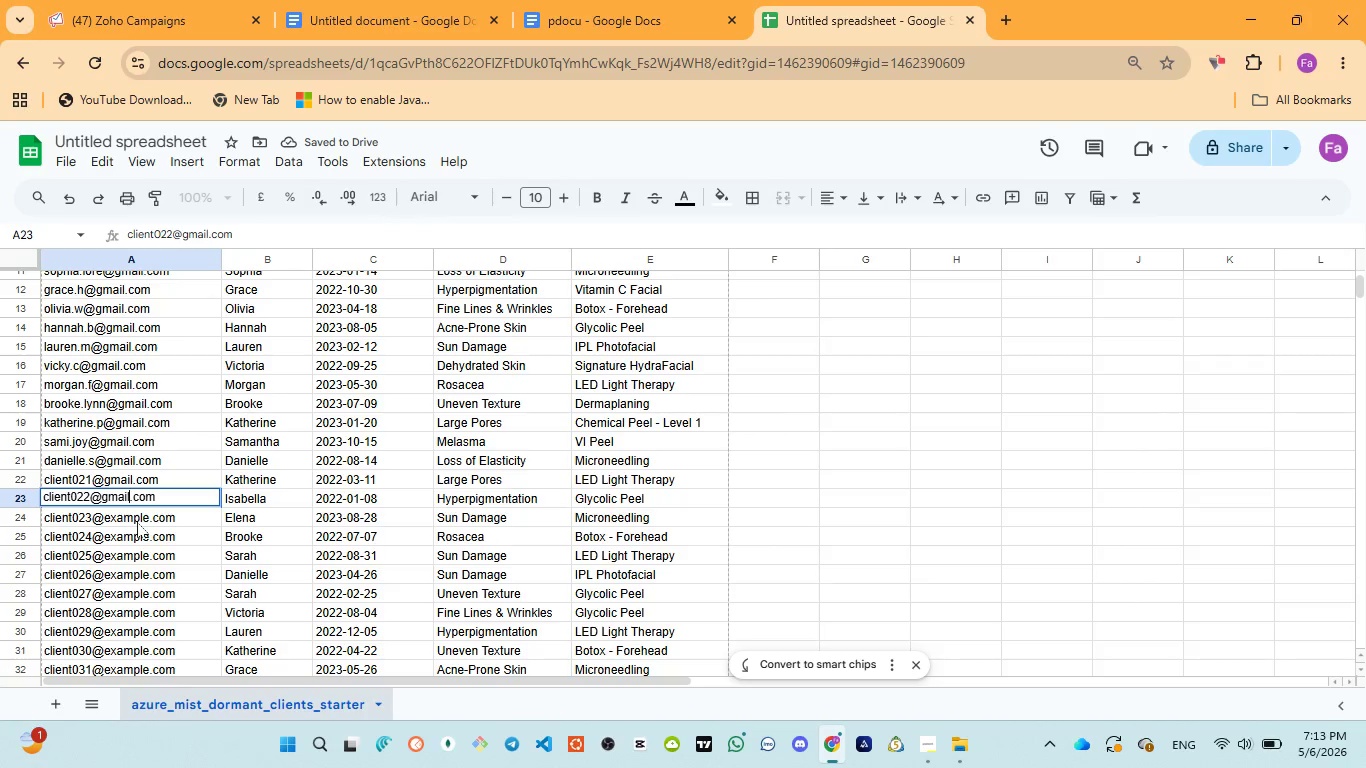 
double_click([137, 522])
 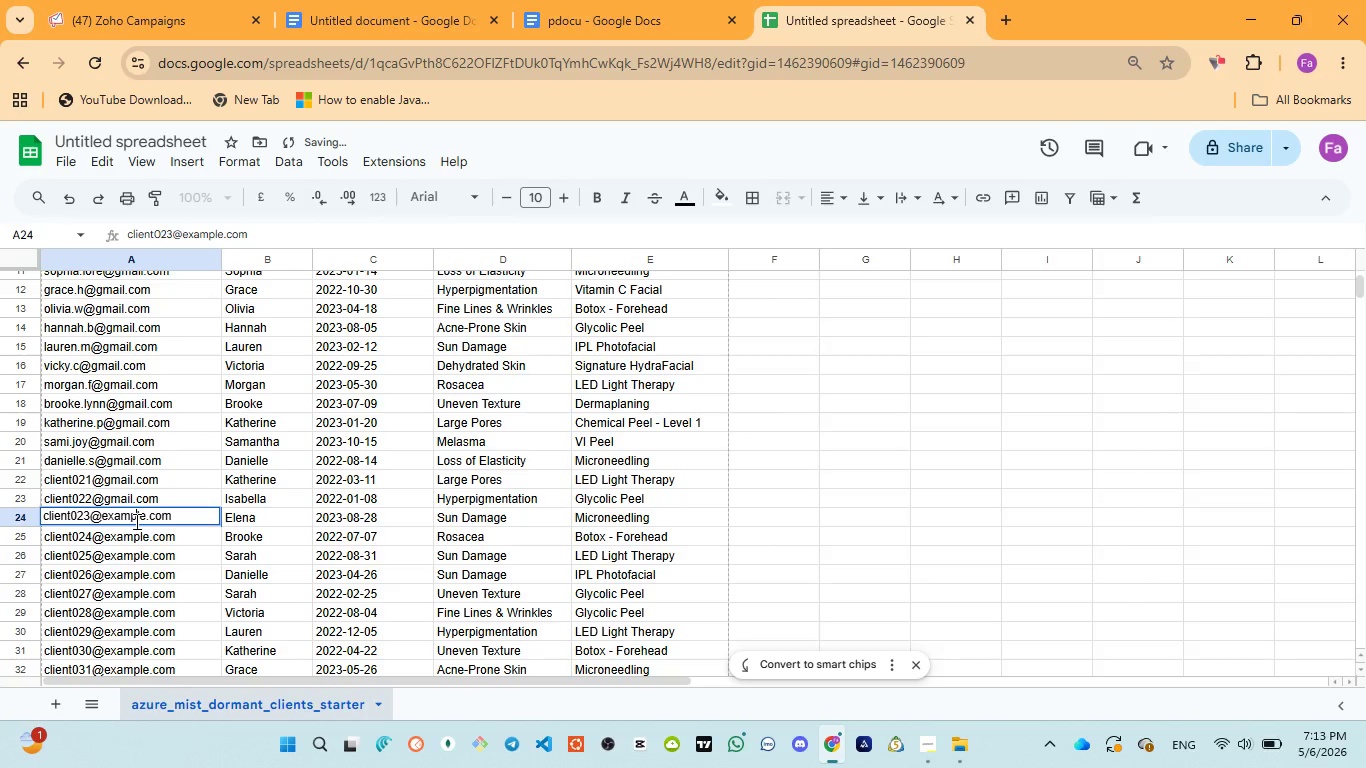 
double_click([135, 521])
 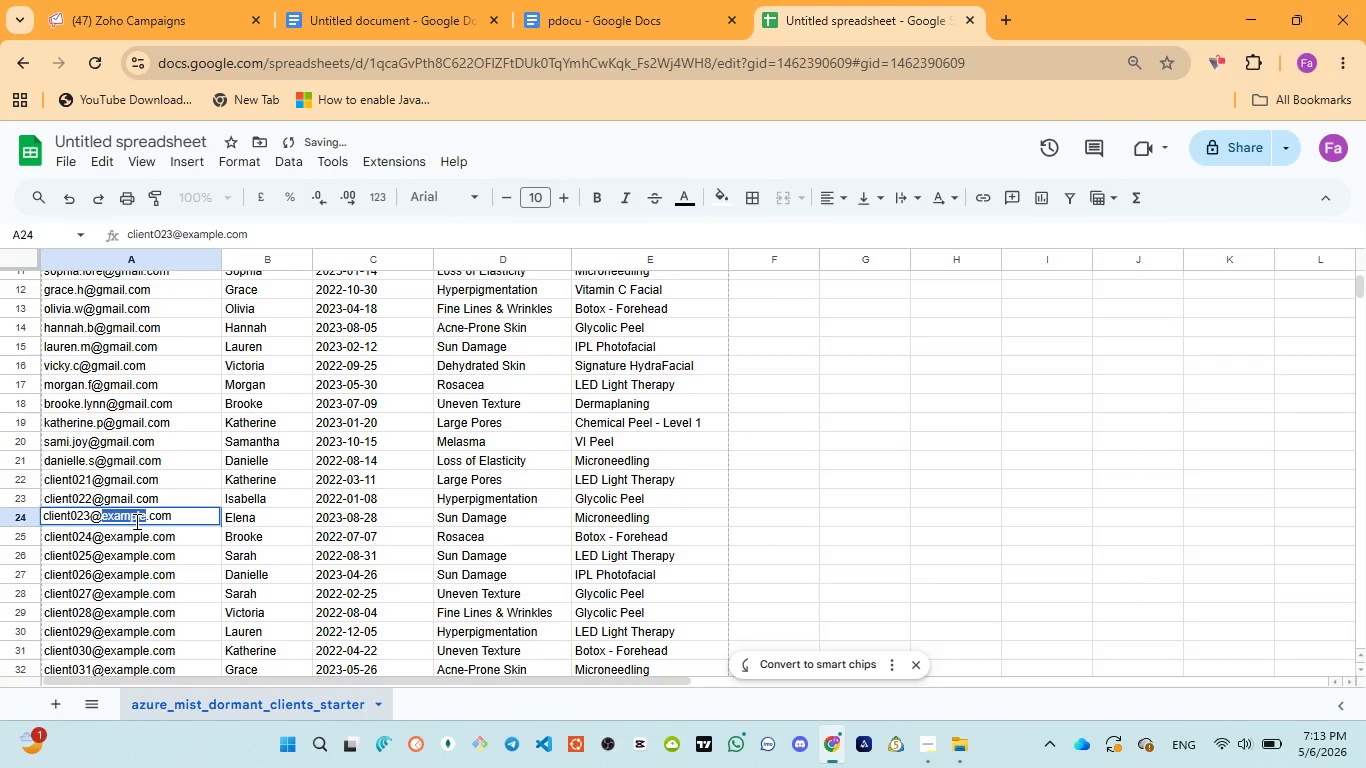 
key(Control+V)
 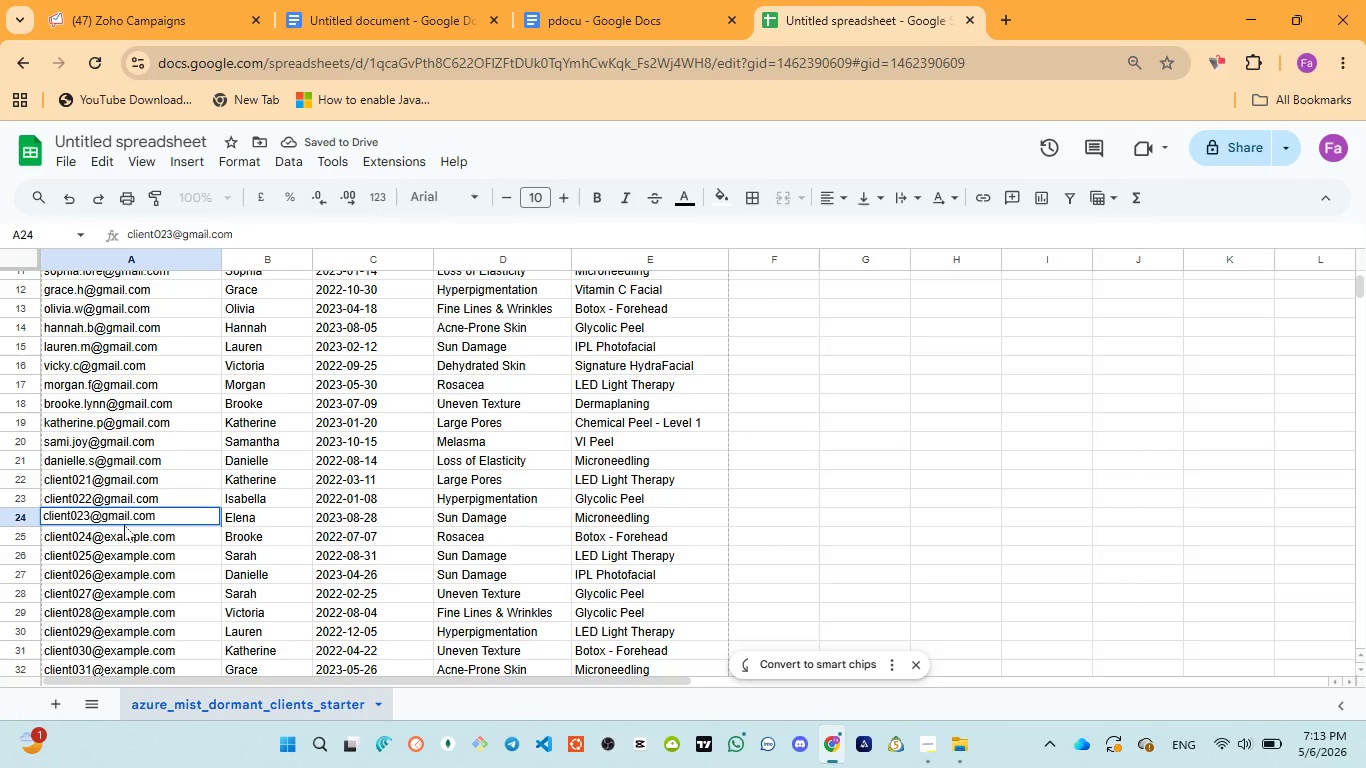 
double_click([124, 525])
 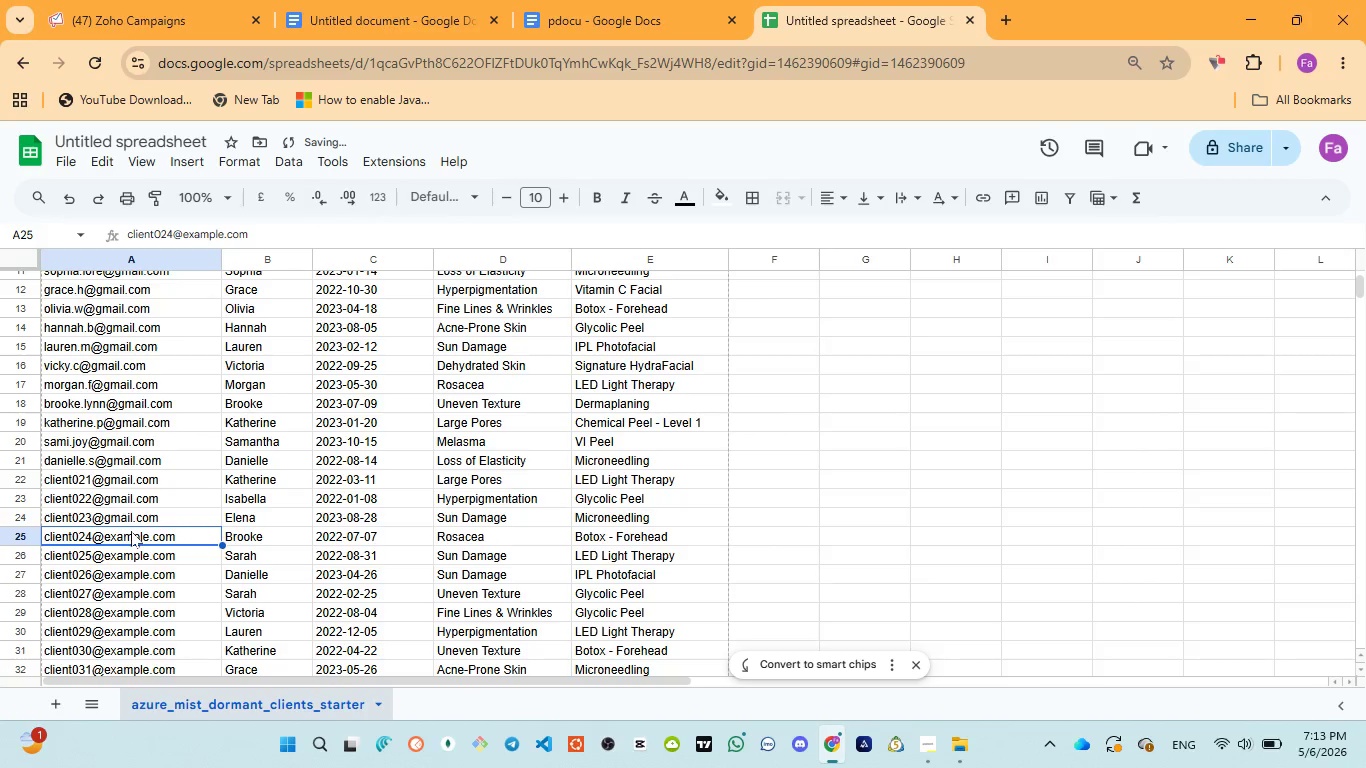 
double_click([131, 531])
 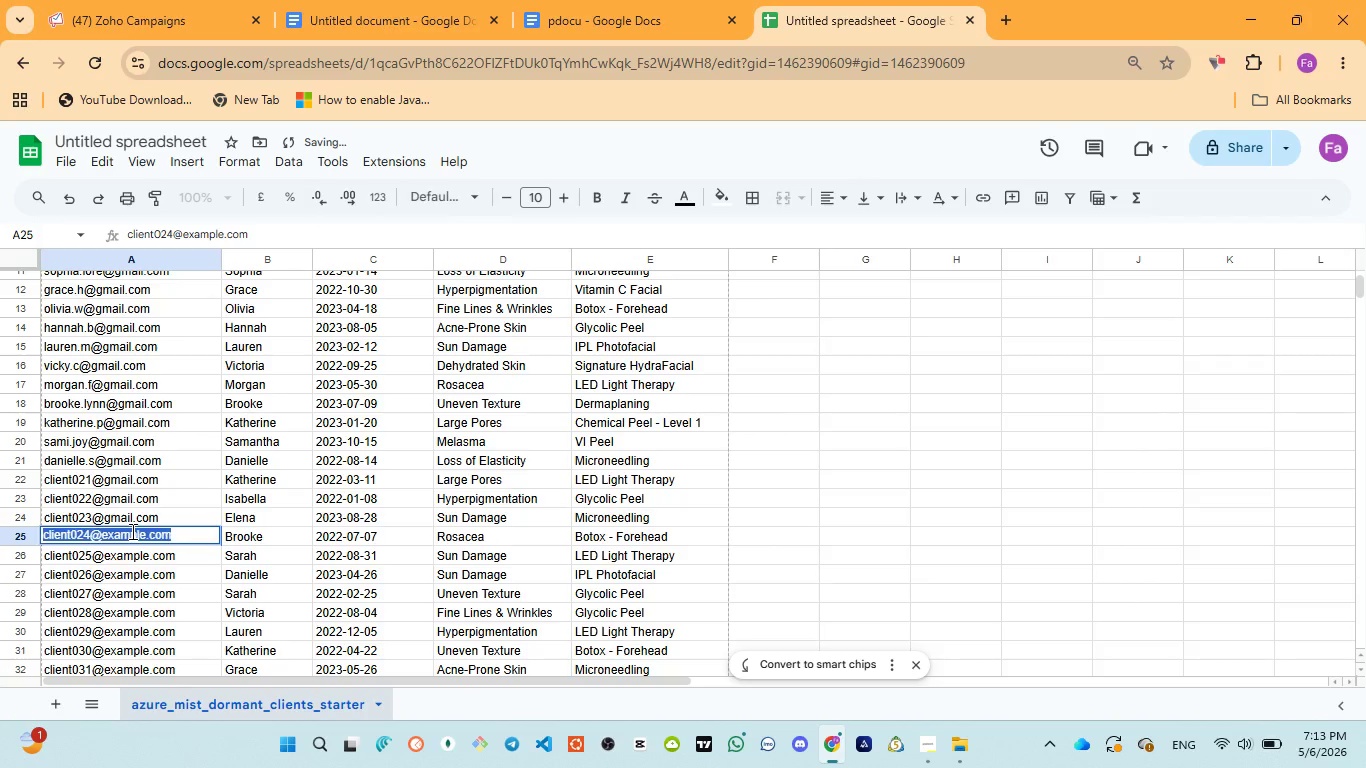 
triple_click([131, 531])
 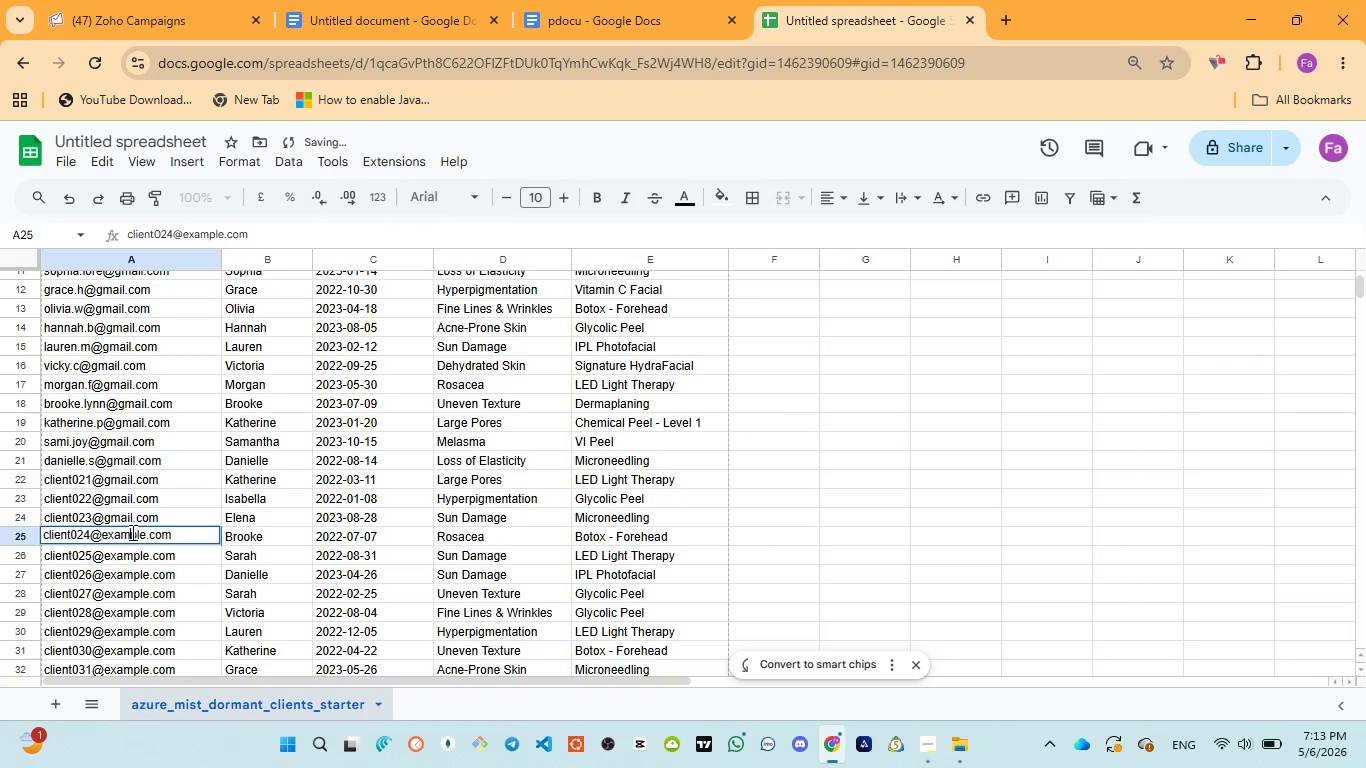 
double_click([131, 532])
 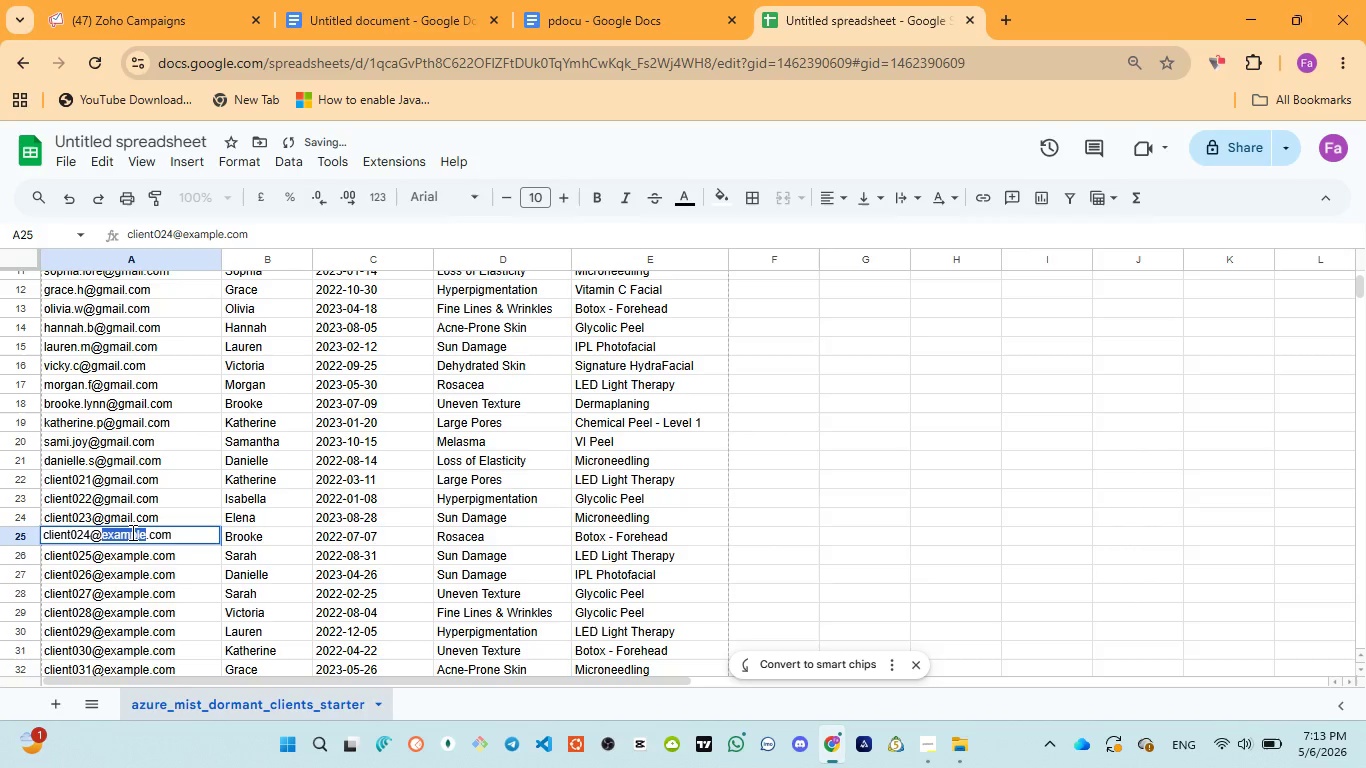 
key(Control+V)
 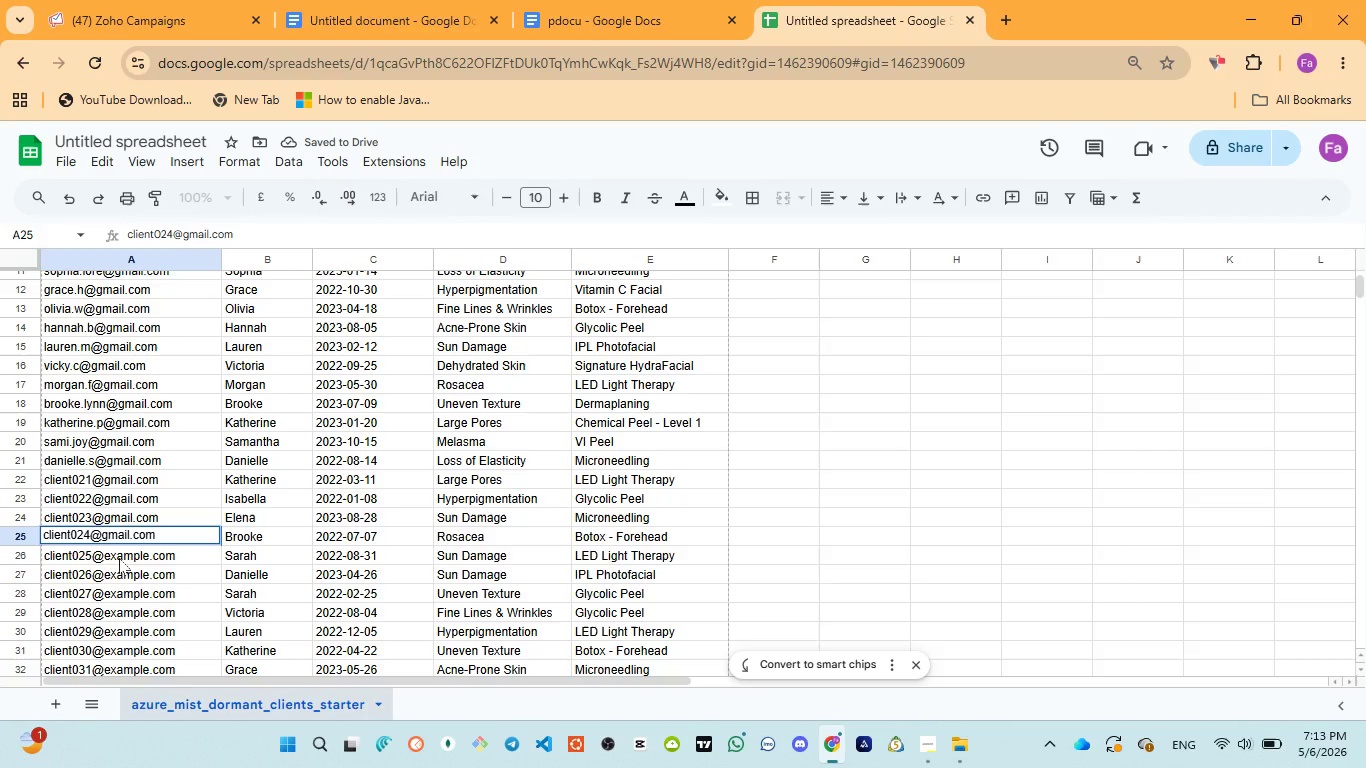 
left_click([119, 558])
 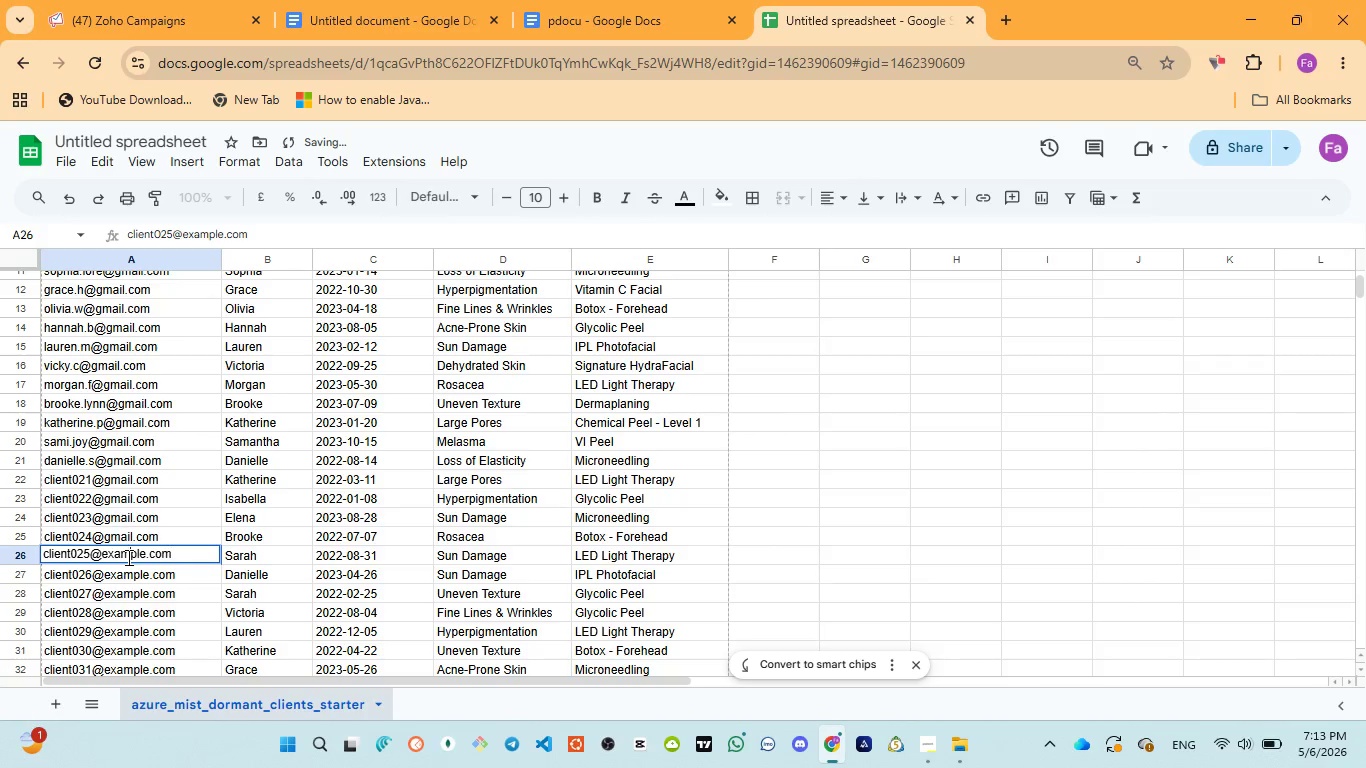 
double_click([127, 557])
 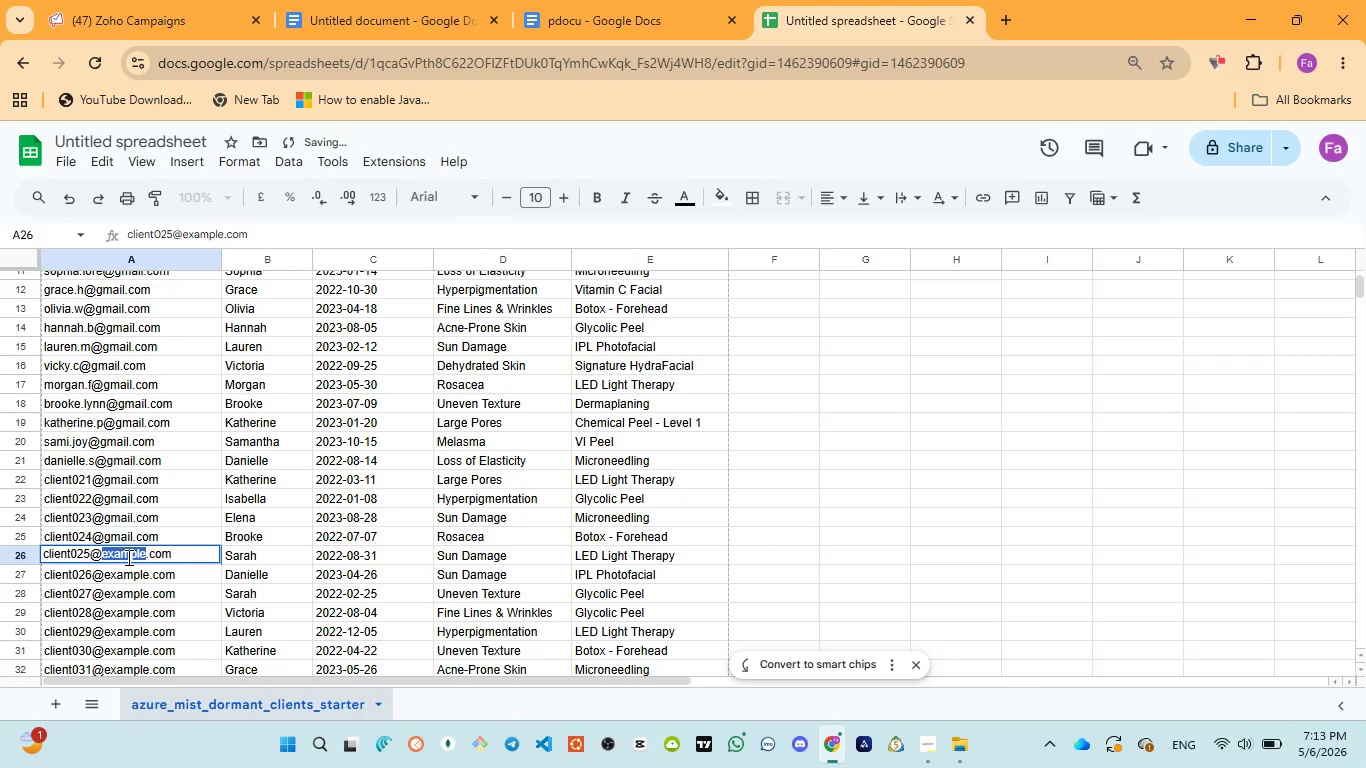 
key(Control+V)
 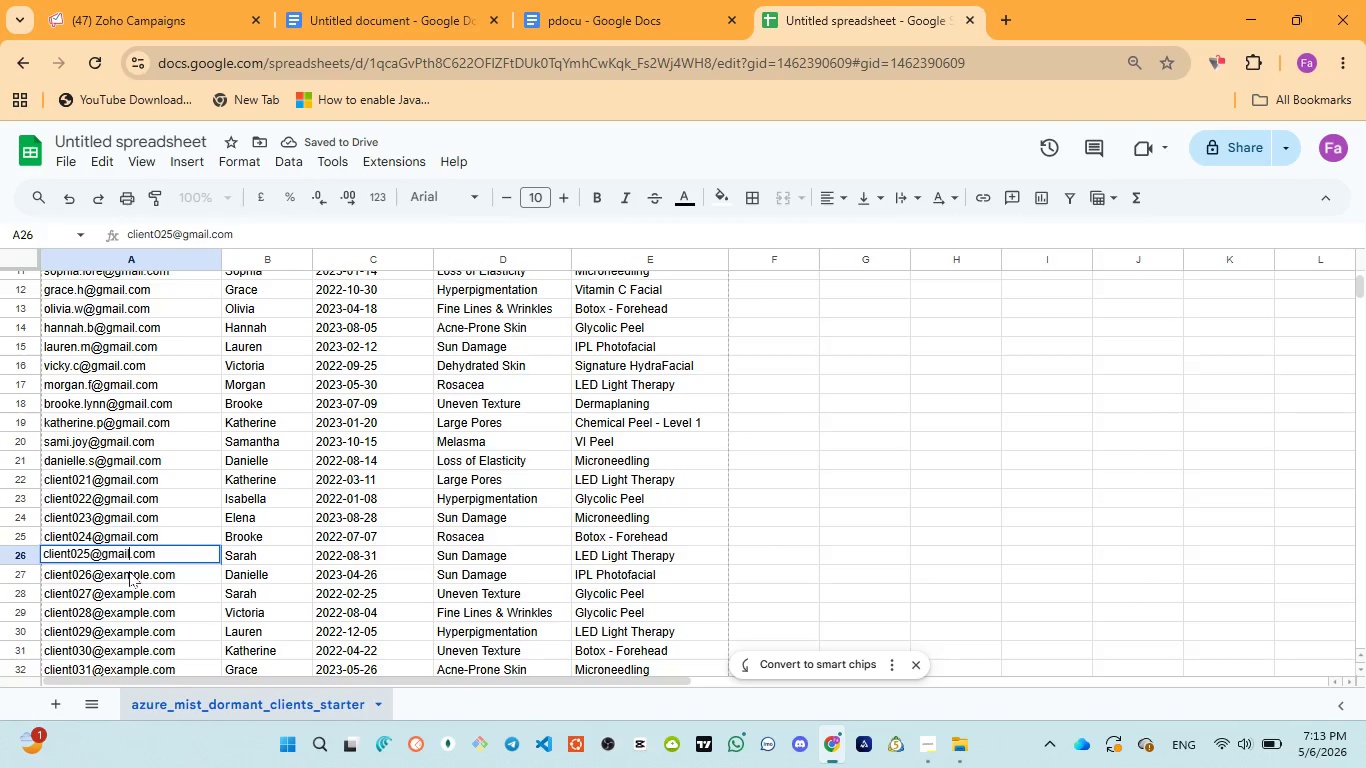 
double_click([129, 571])
 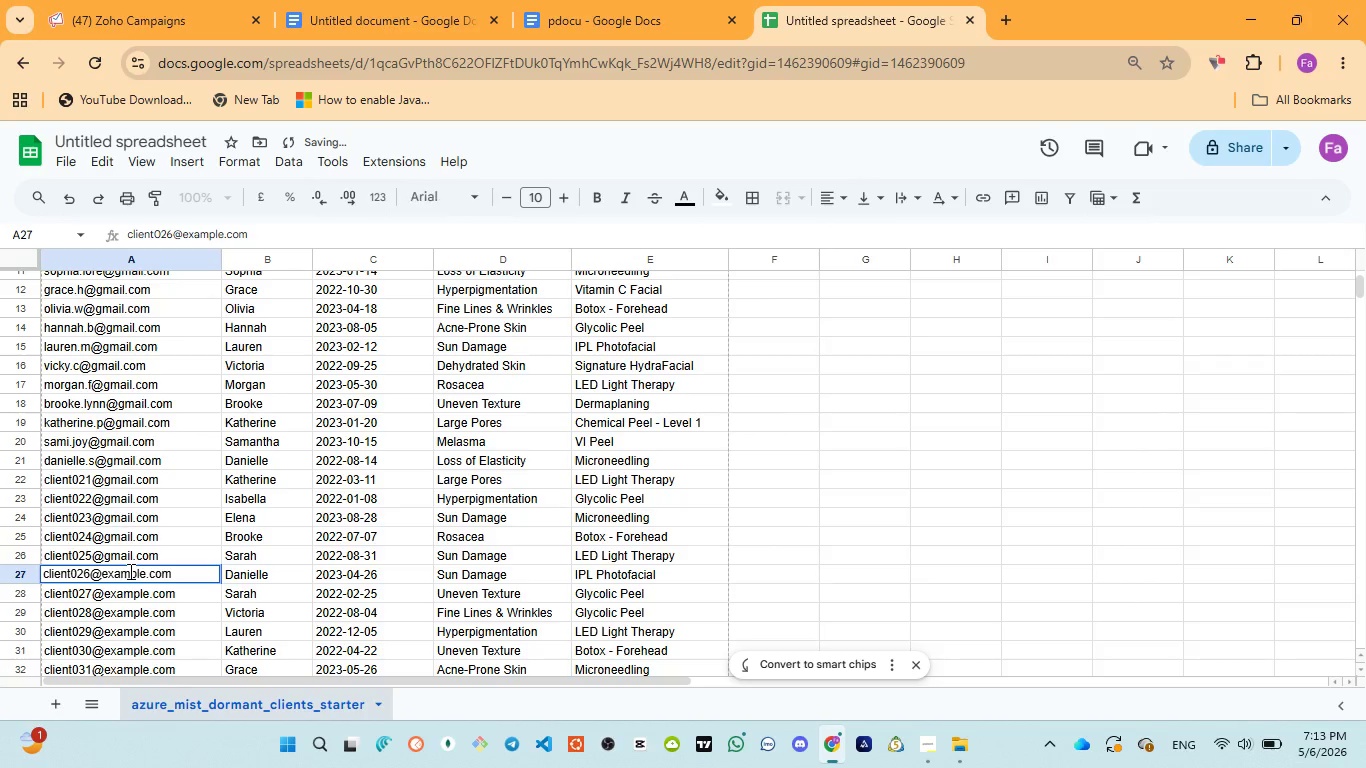 
double_click([129, 571])
 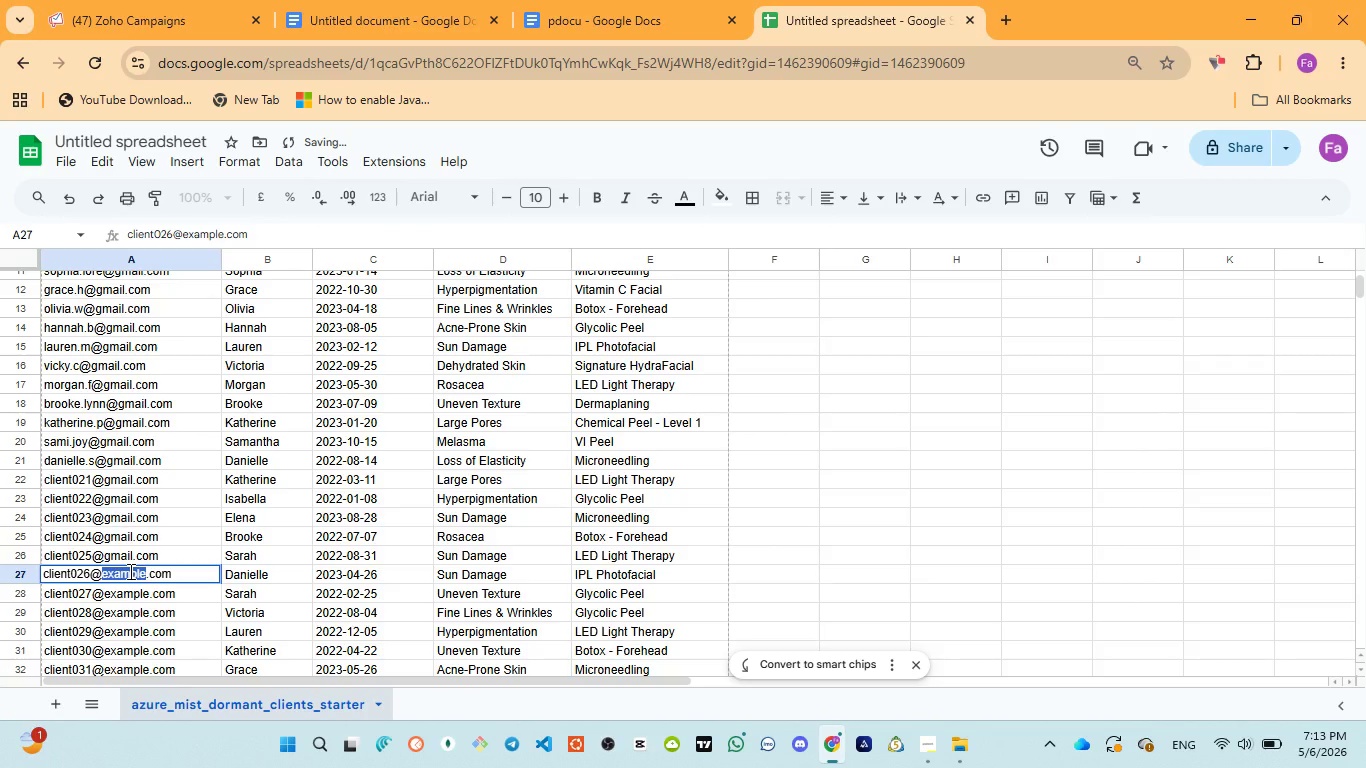 
key(Control+V)
 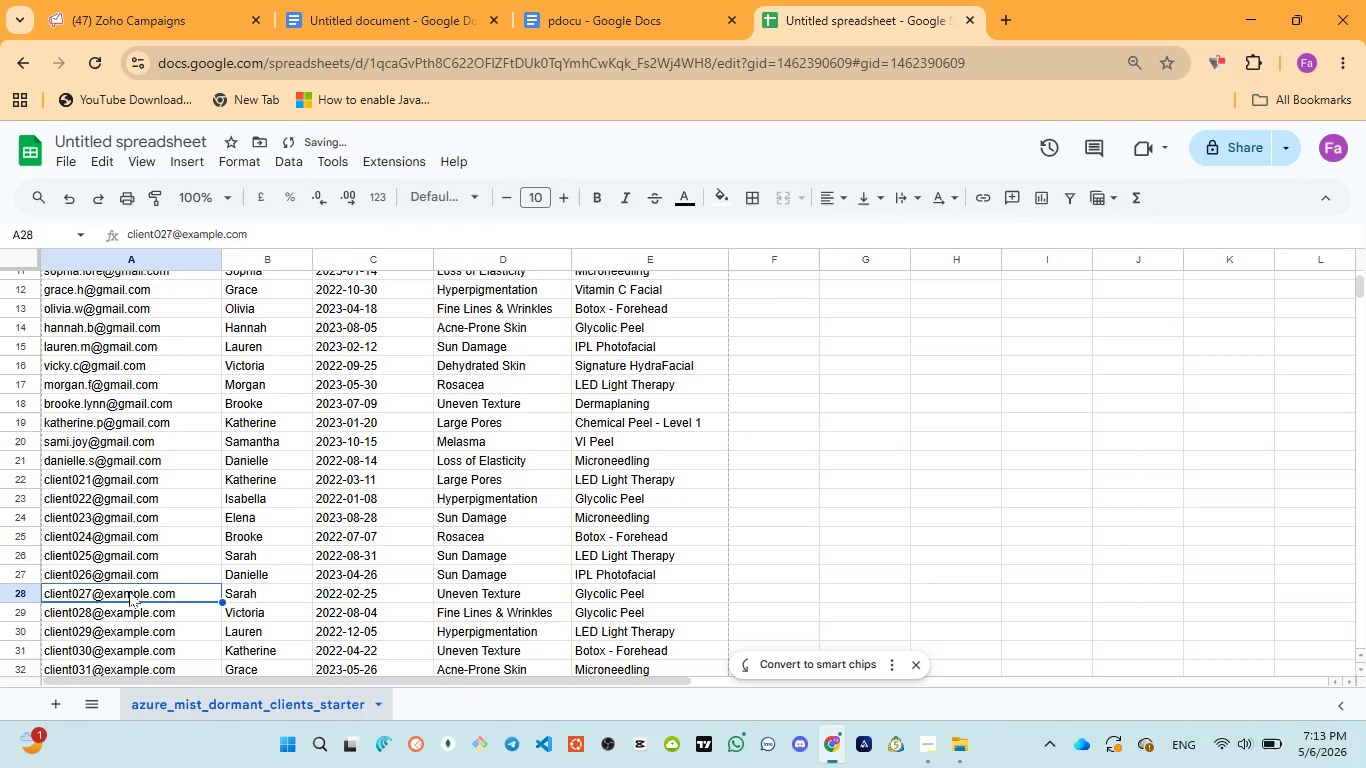 
double_click([129, 591])
 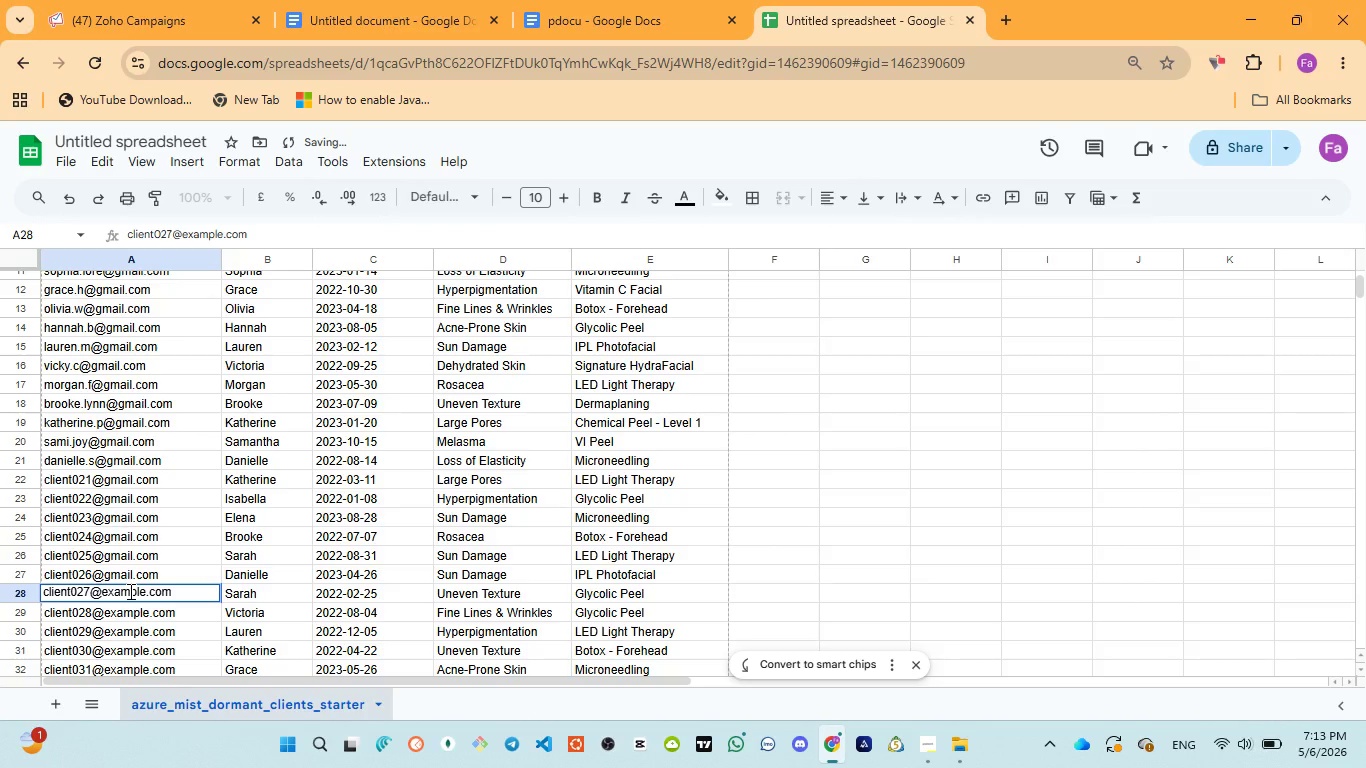 
triple_click([129, 591])
 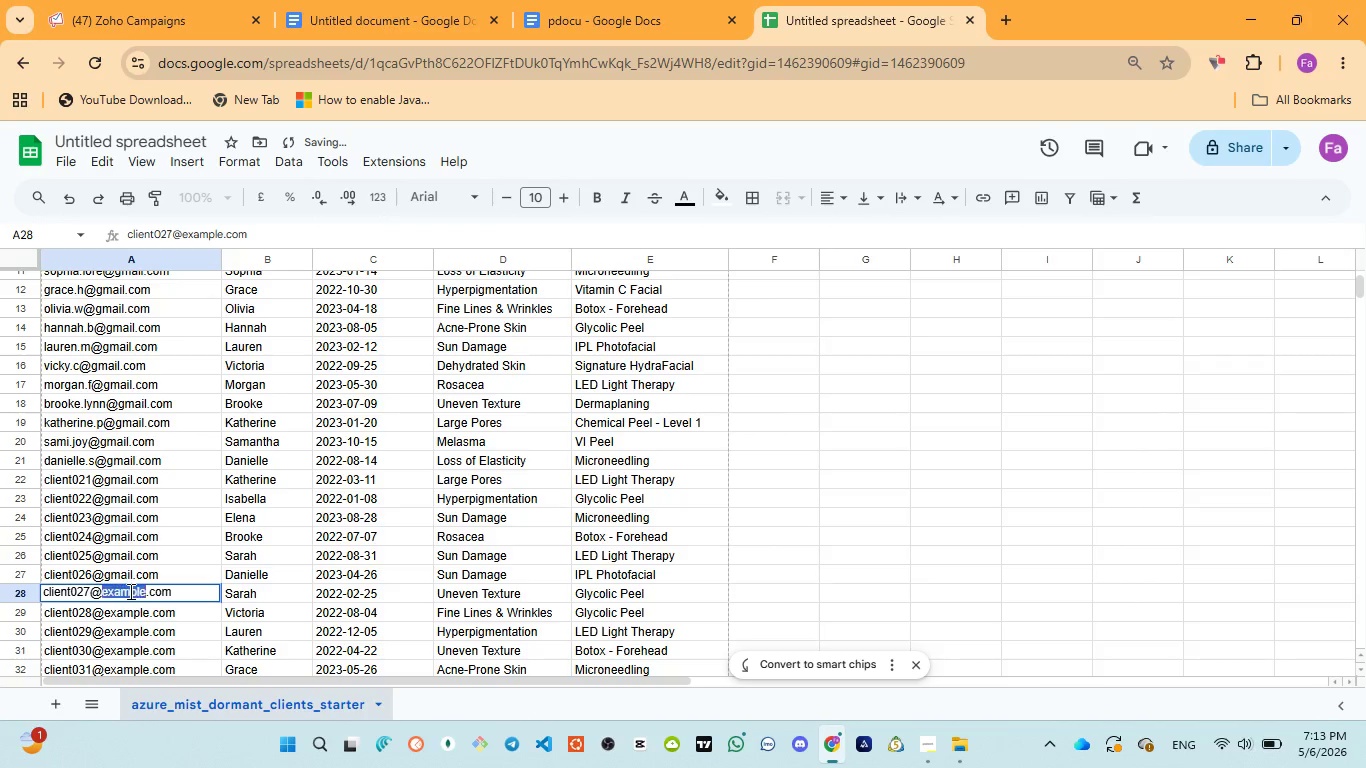 
triple_click([129, 591])
 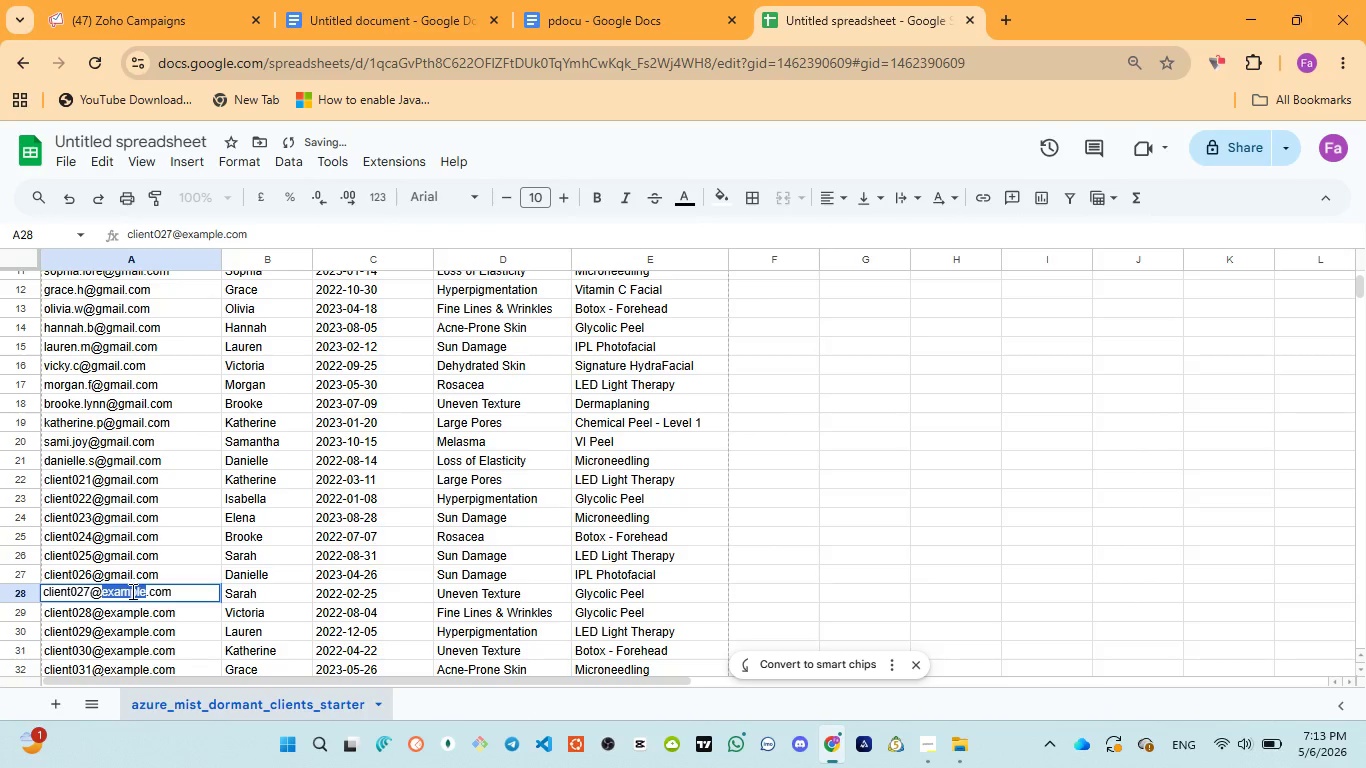 
key(Control+V)
 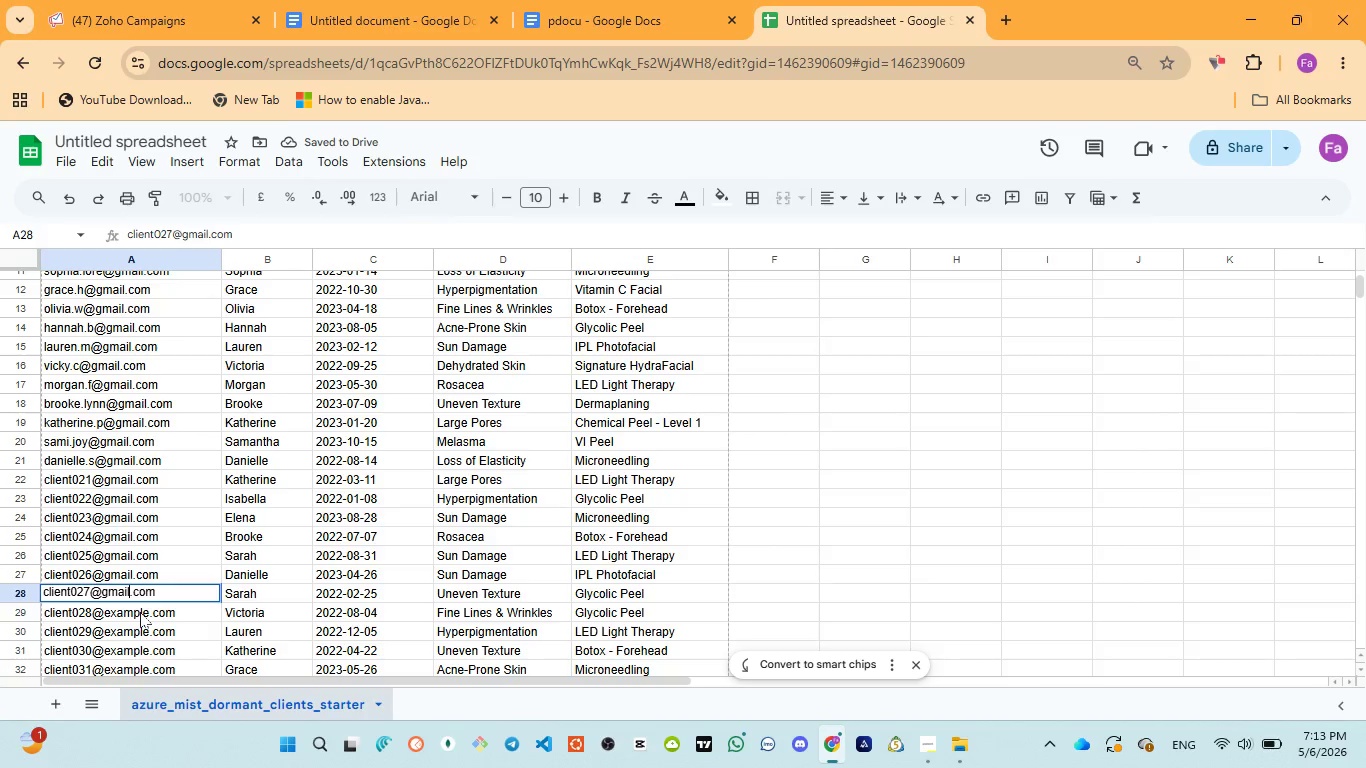 
double_click([140, 612])
 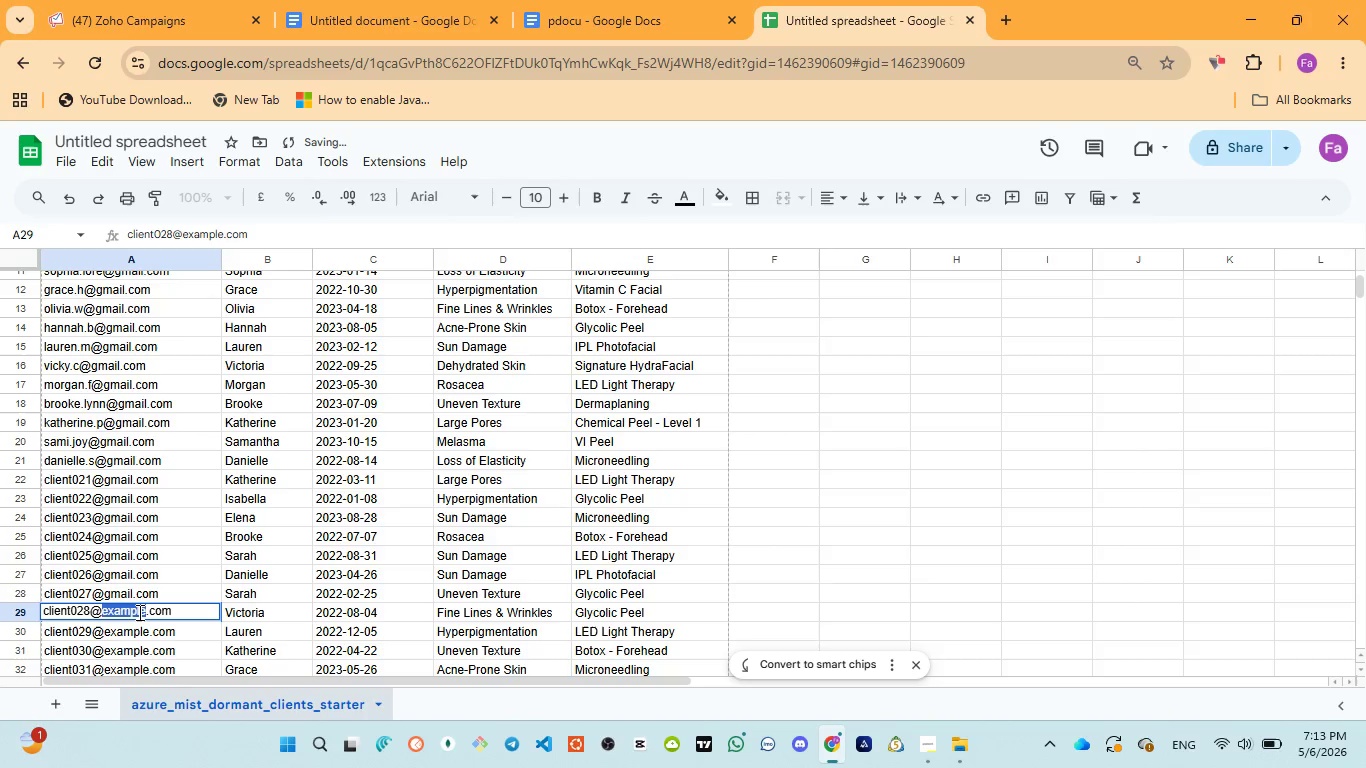 
double_click([138, 612])
 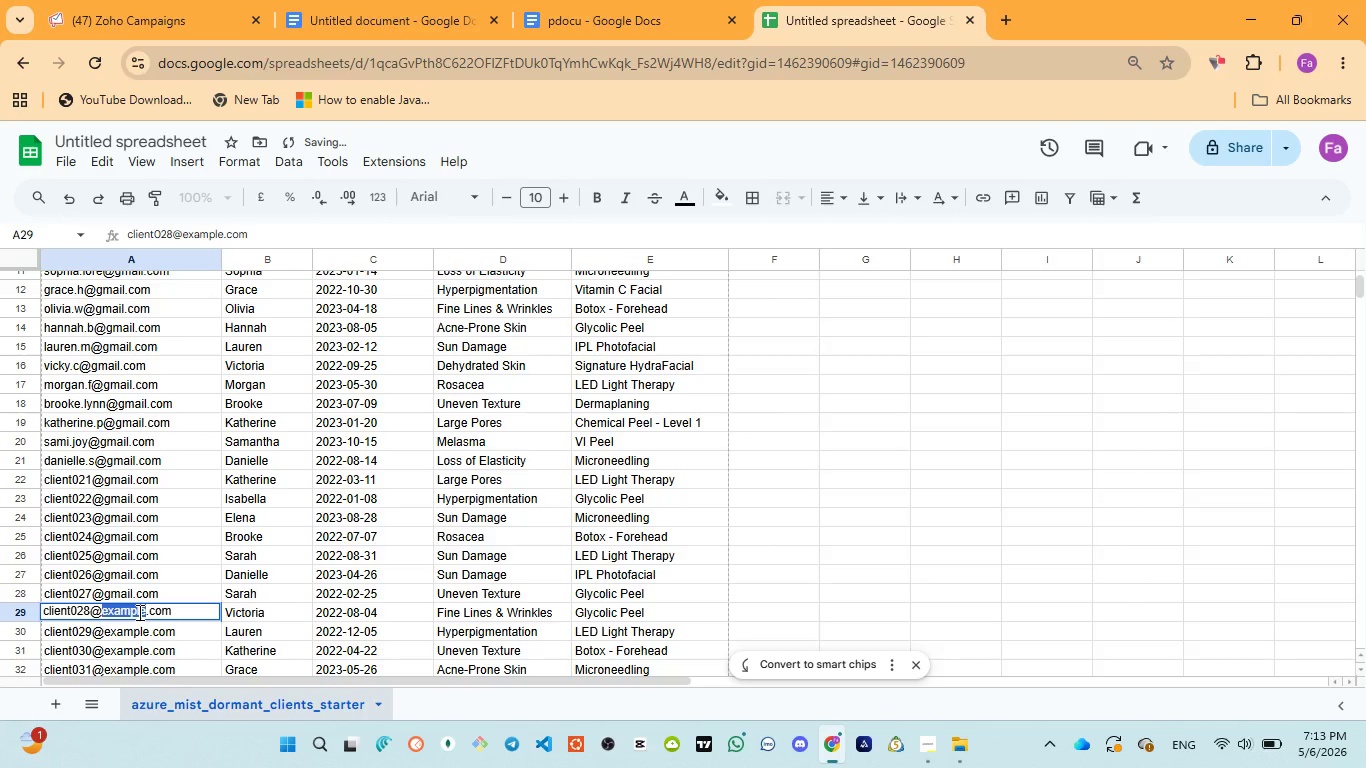 
key(Control+V)
 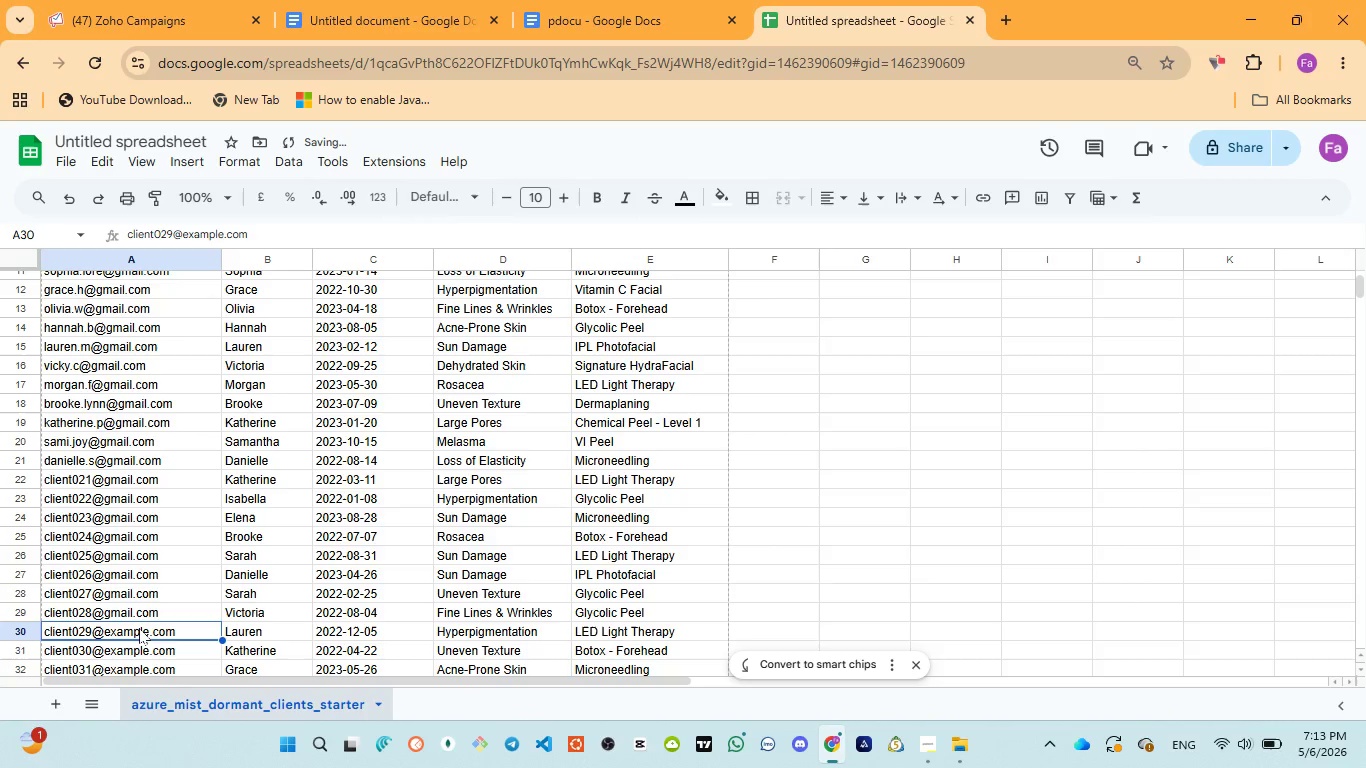 
double_click([139, 628])
 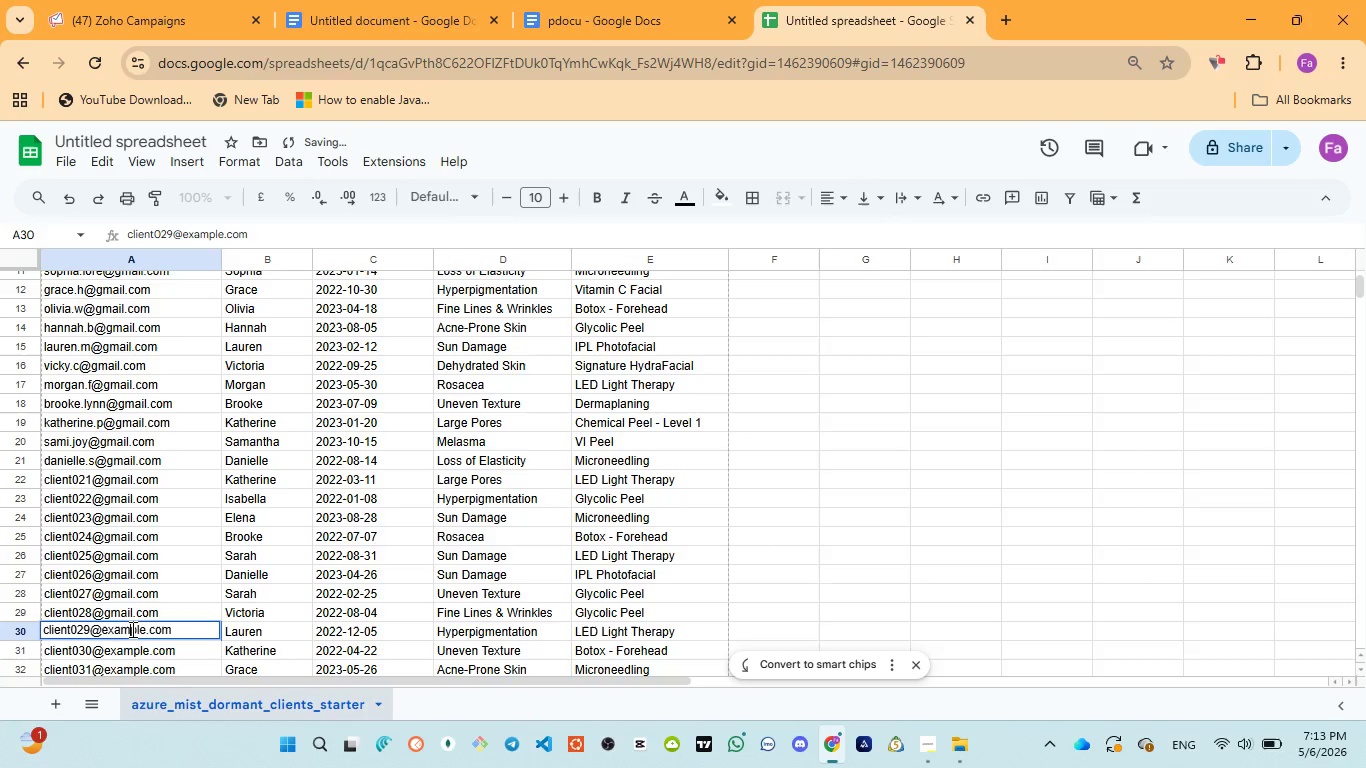 
triple_click([131, 629])
 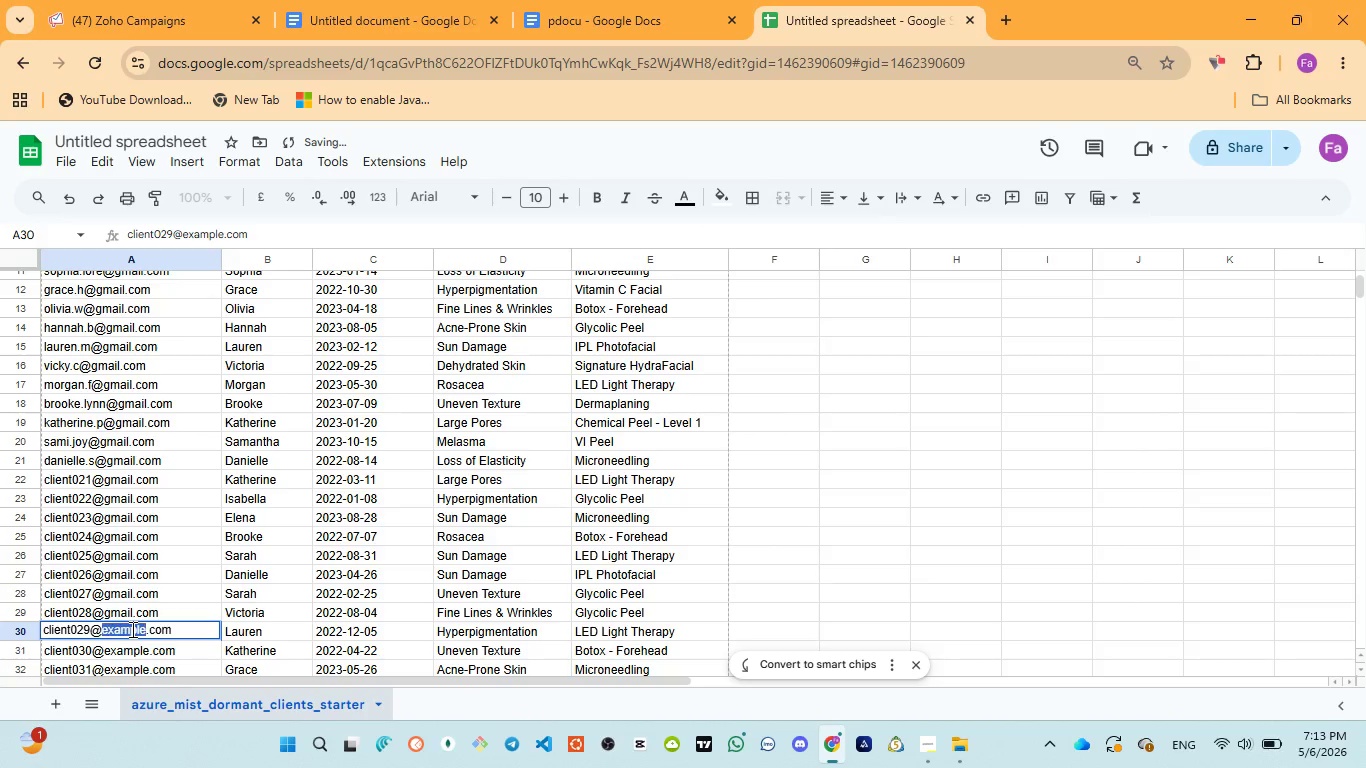 
triple_click([131, 629])
 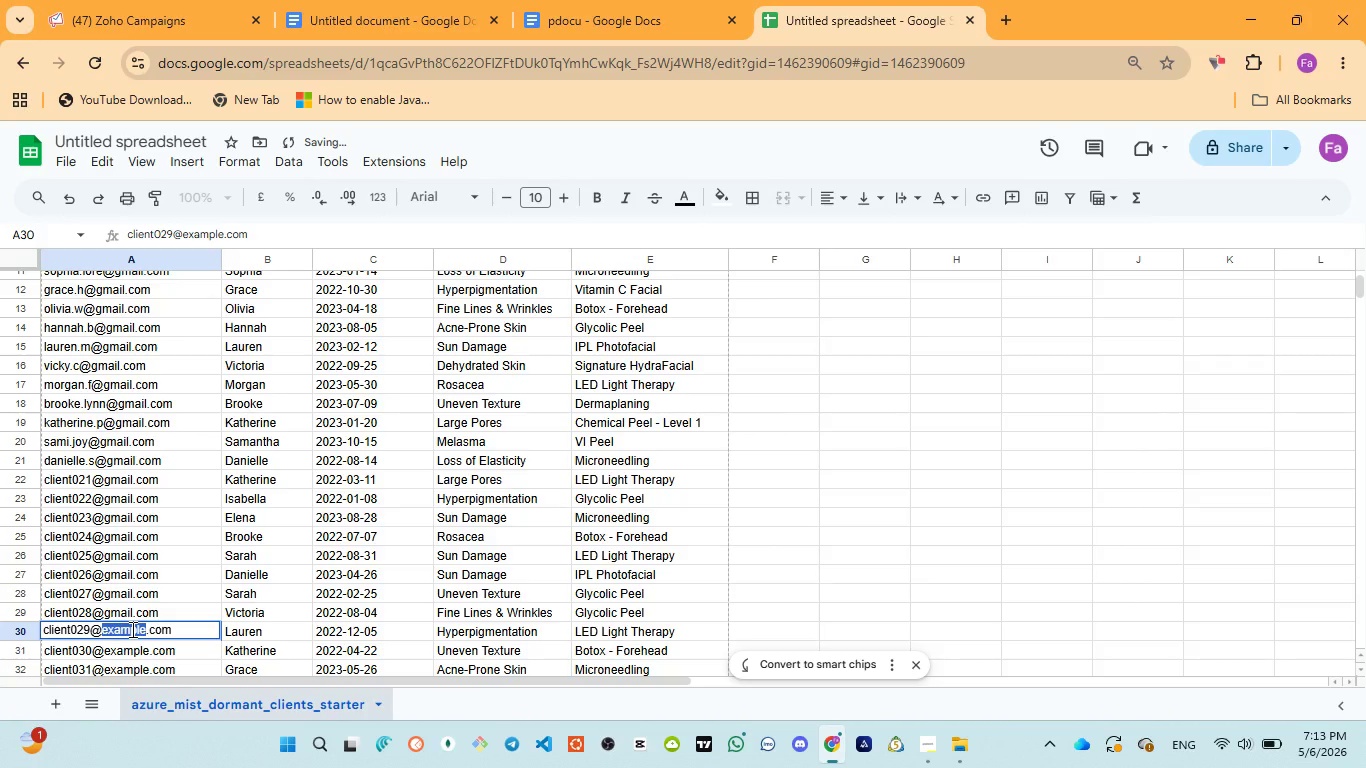 
key(Control+V)
 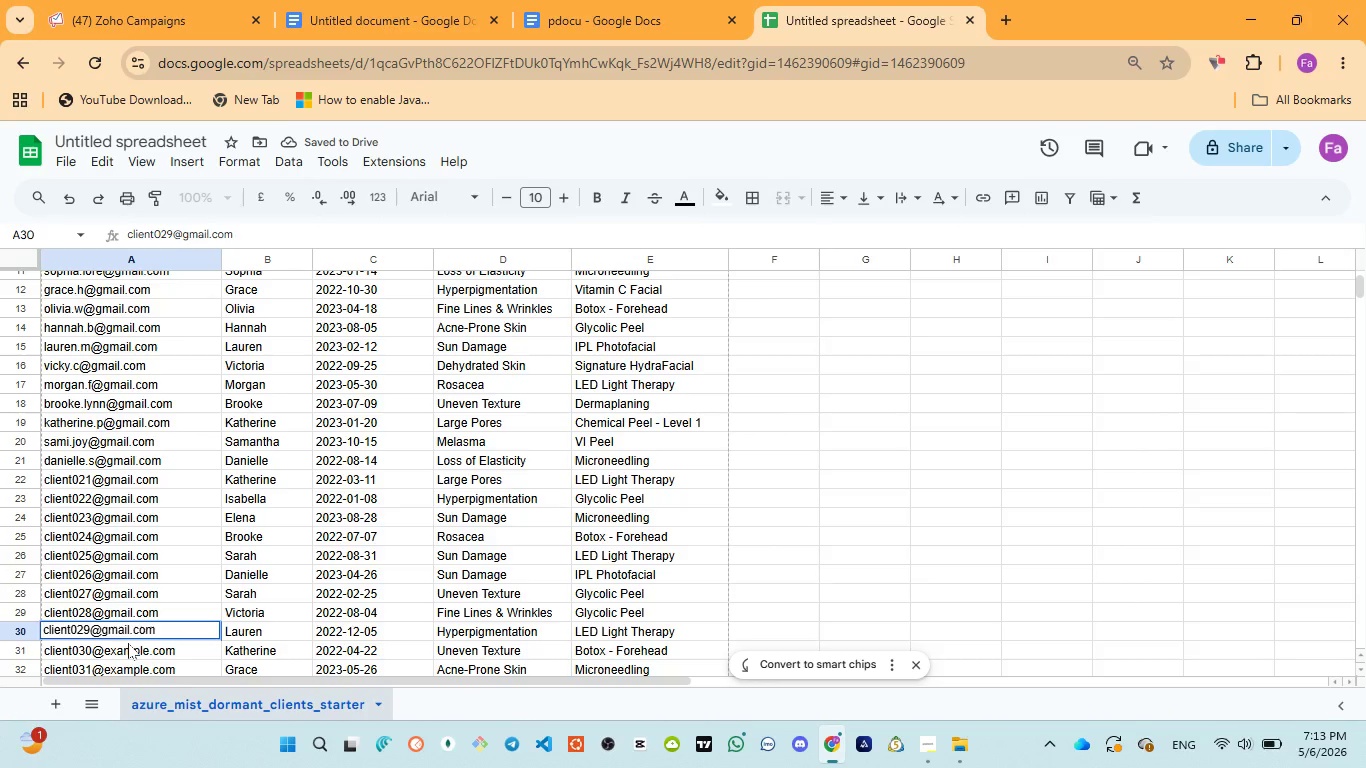 
double_click([128, 643])
 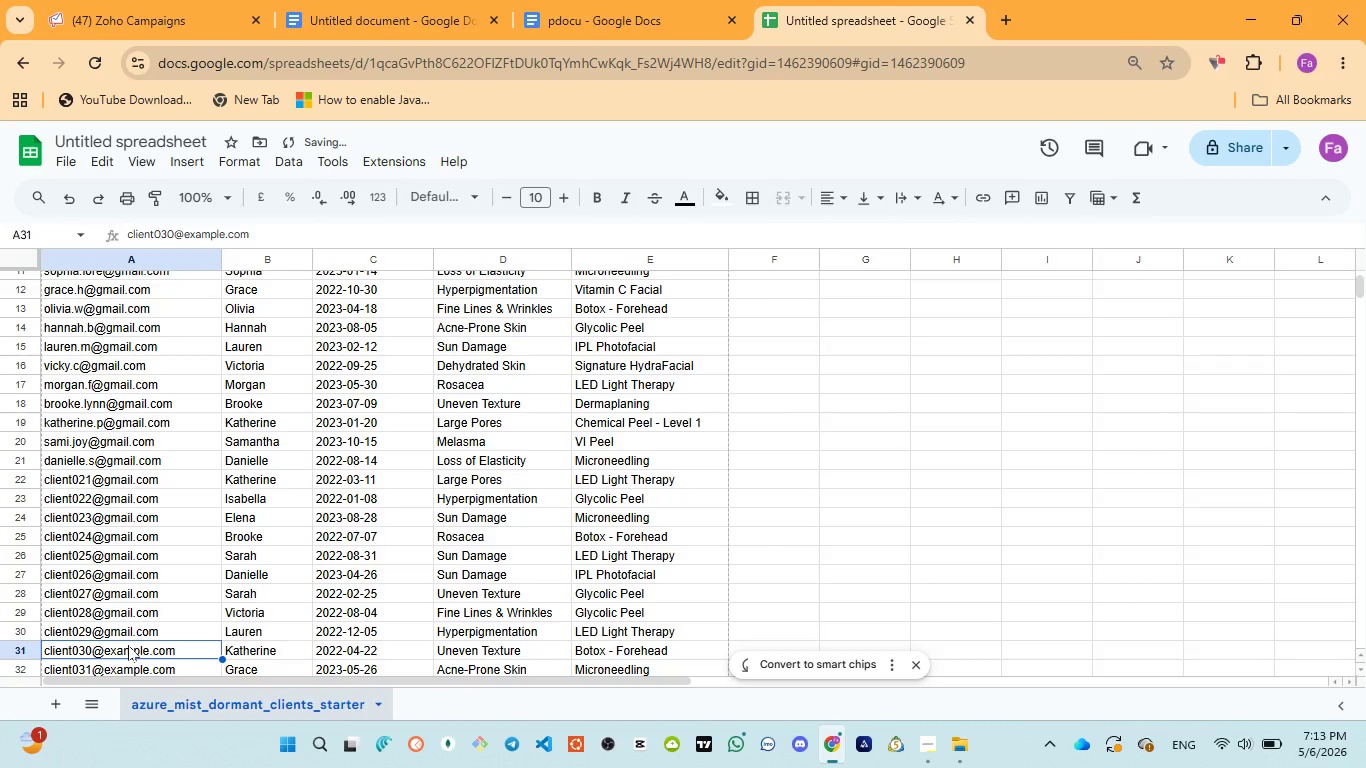 
double_click([128, 645])
 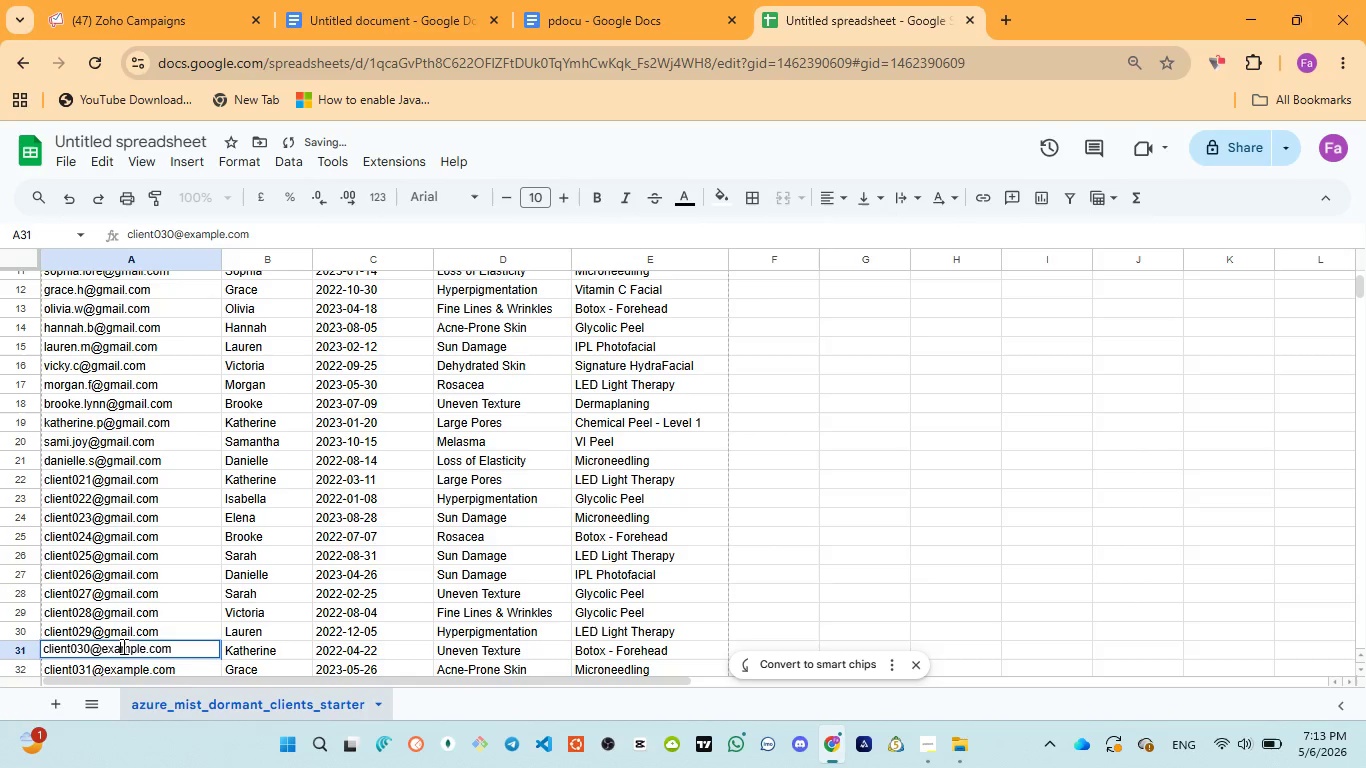 
double_click([122, 646])
 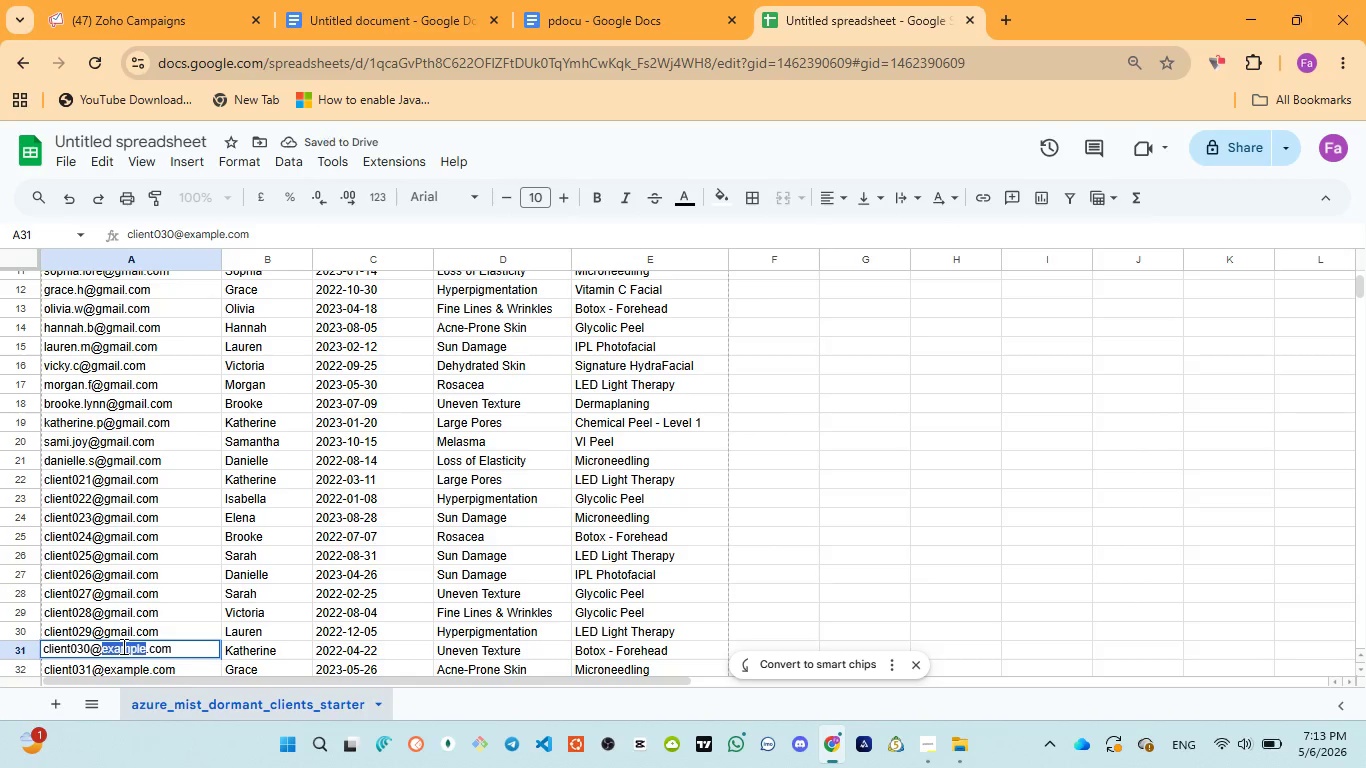 
key(Control+V)
 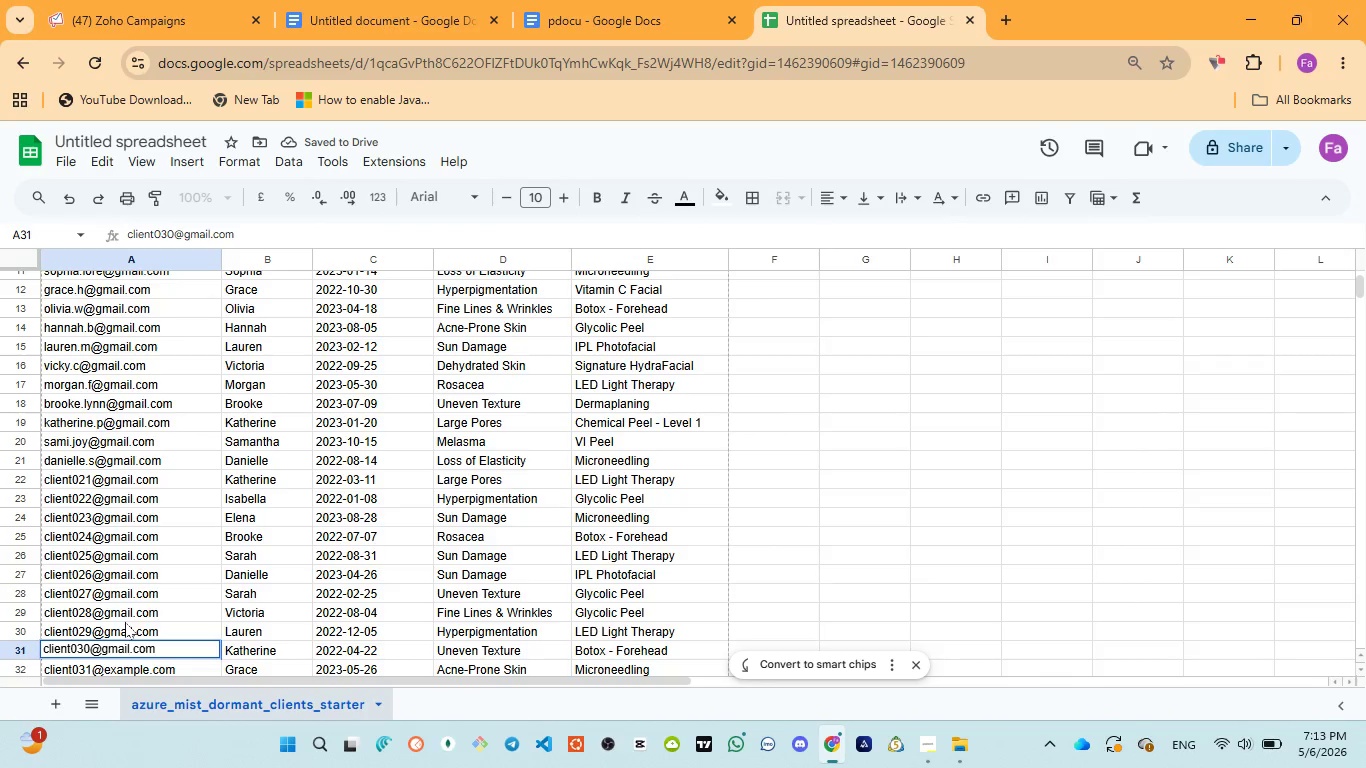 
left_click([126, 625])
 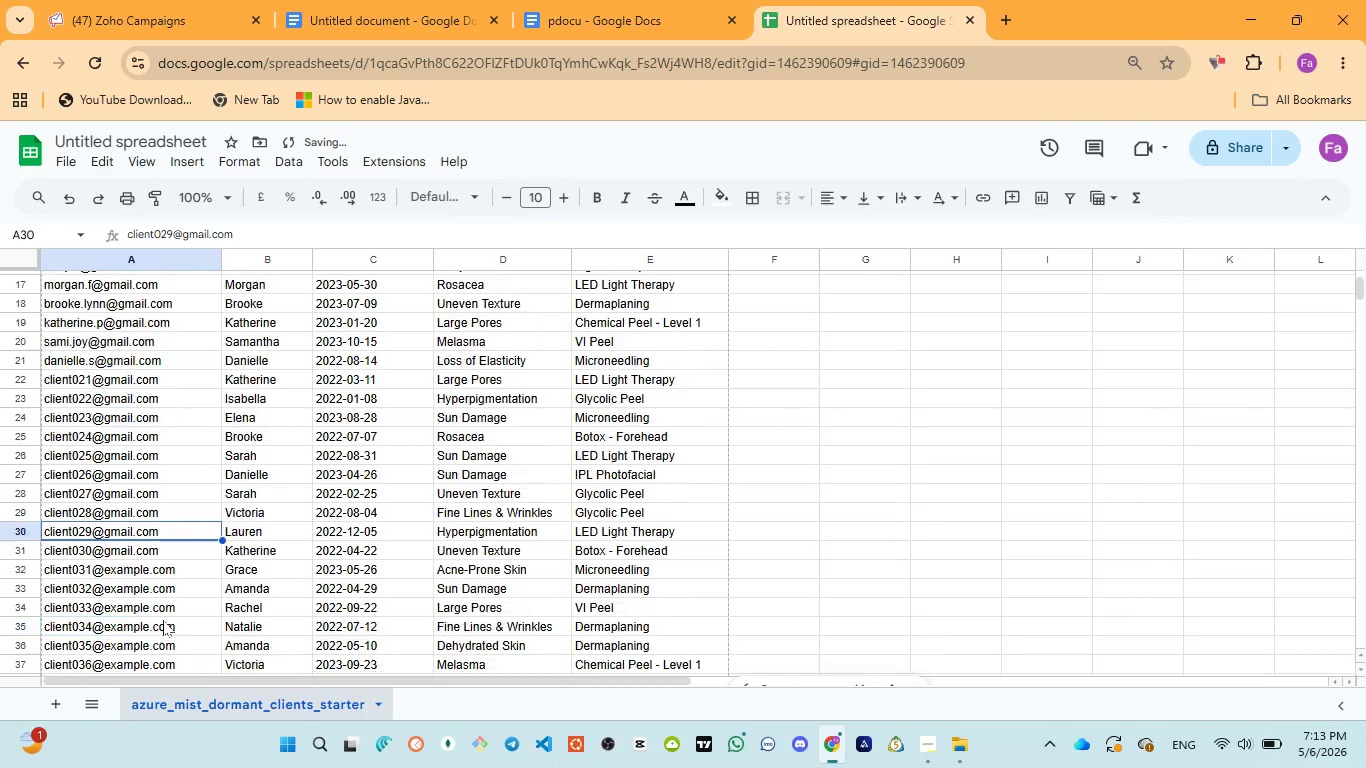 
scroll: coordinate [163, 620], scroll_direction: down, amount: 1.0
 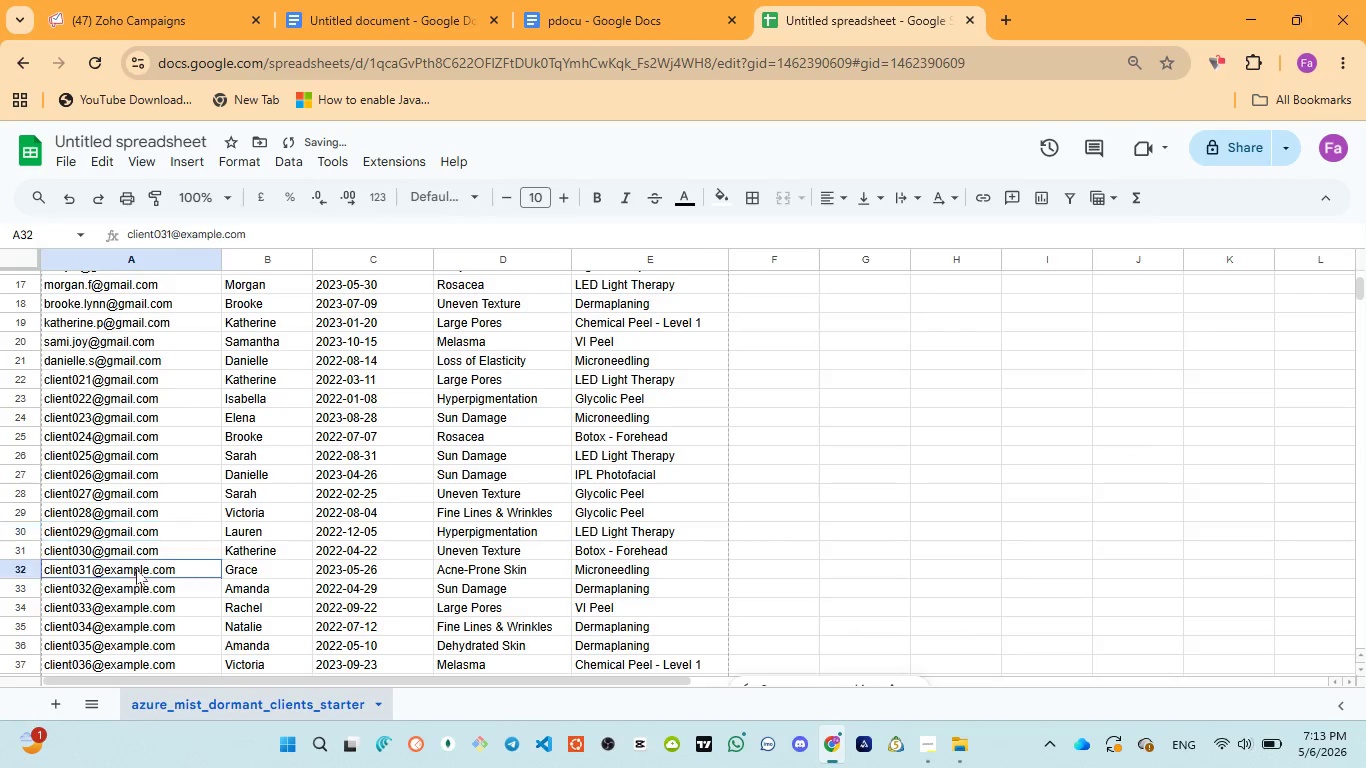 
double_click([136, 569])
 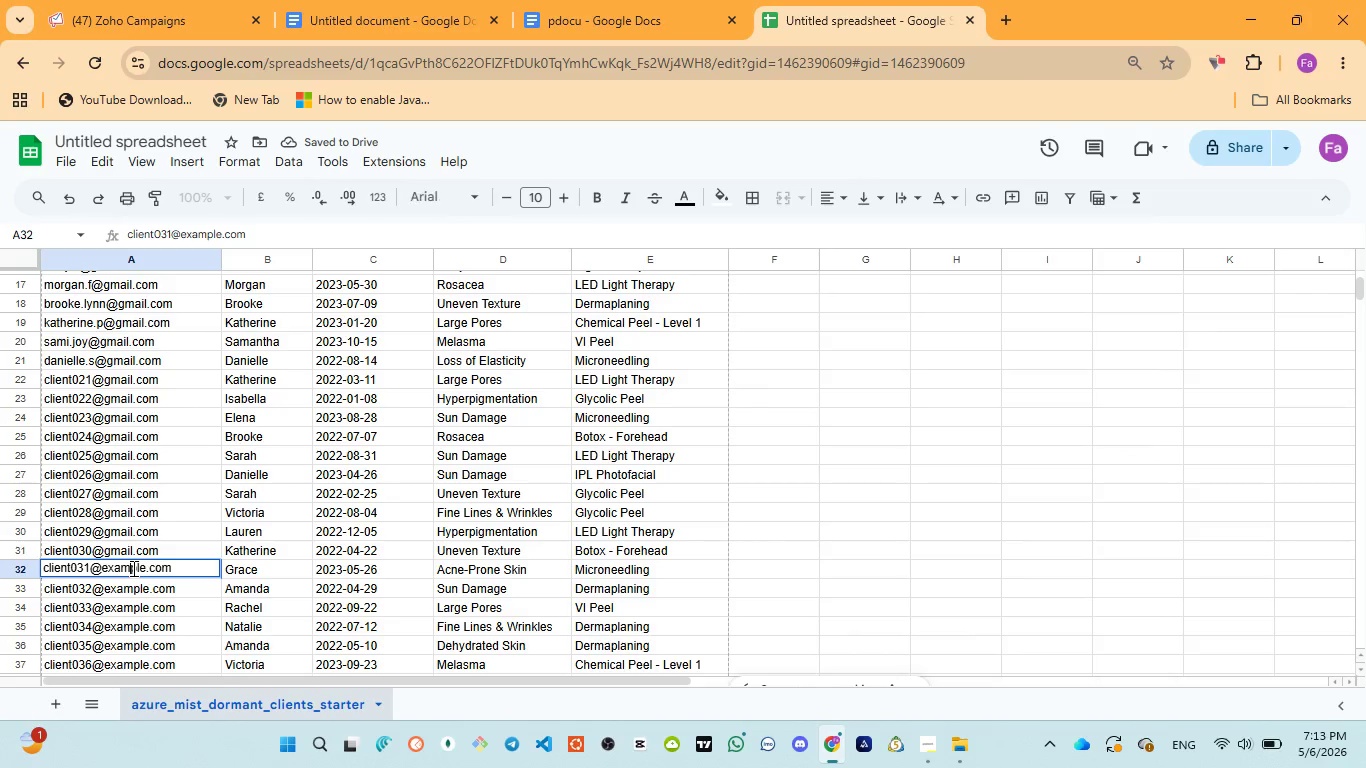 
double_click([132, 568])
 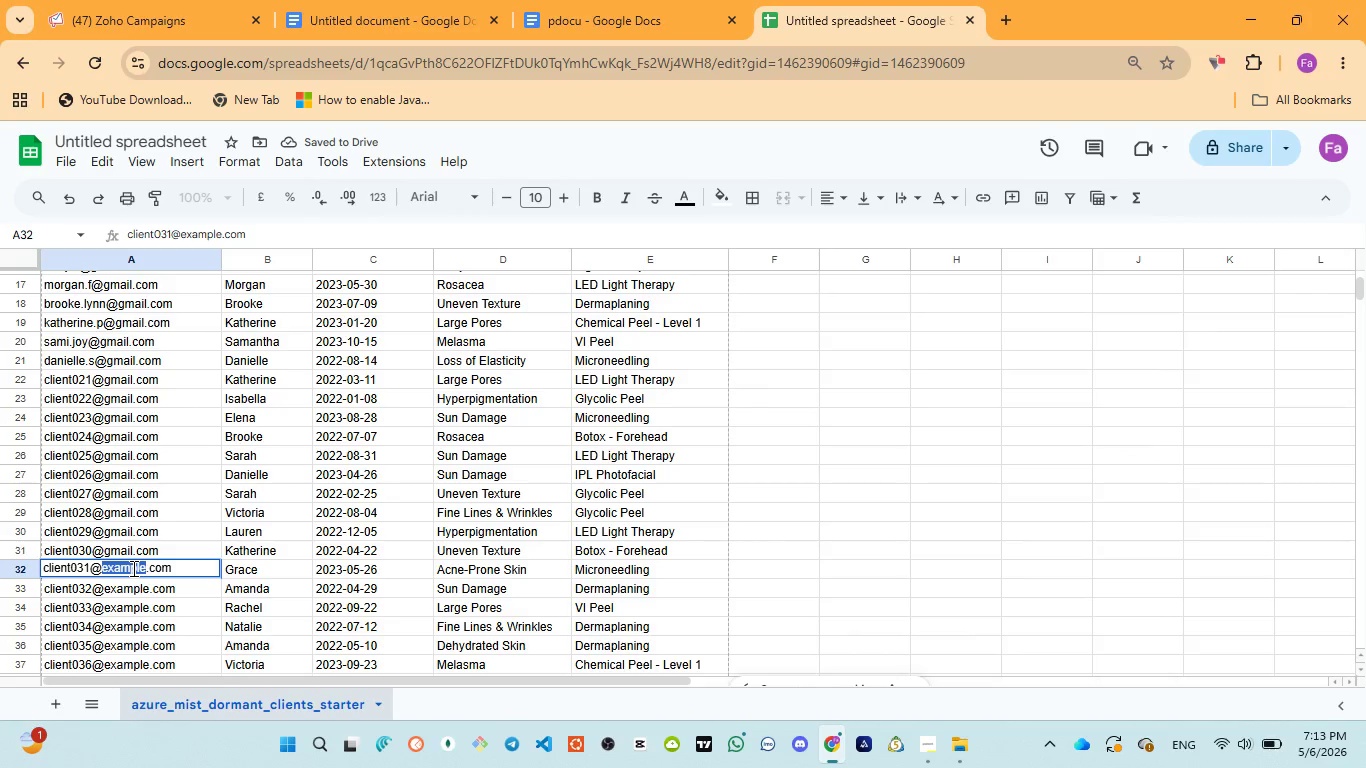 
key(Control+V)
 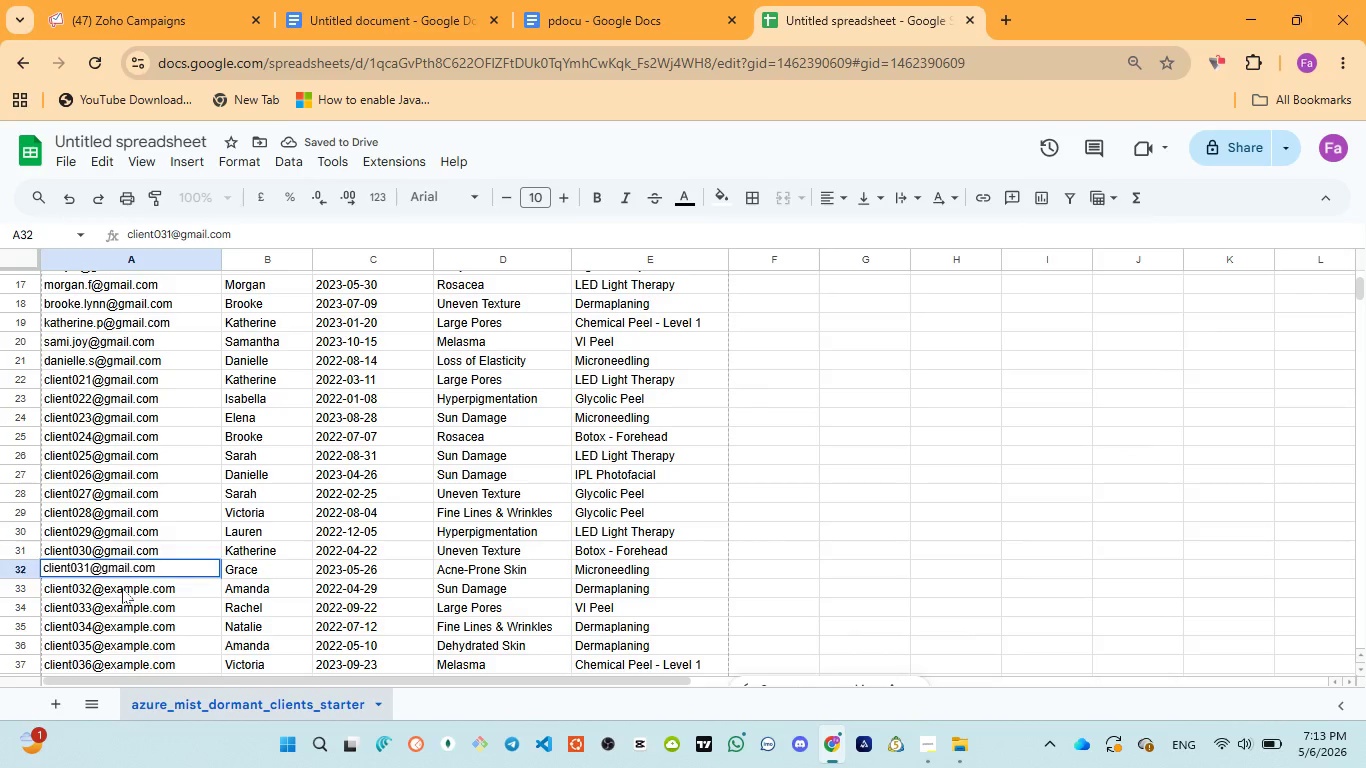 
double_click([122, 588])
 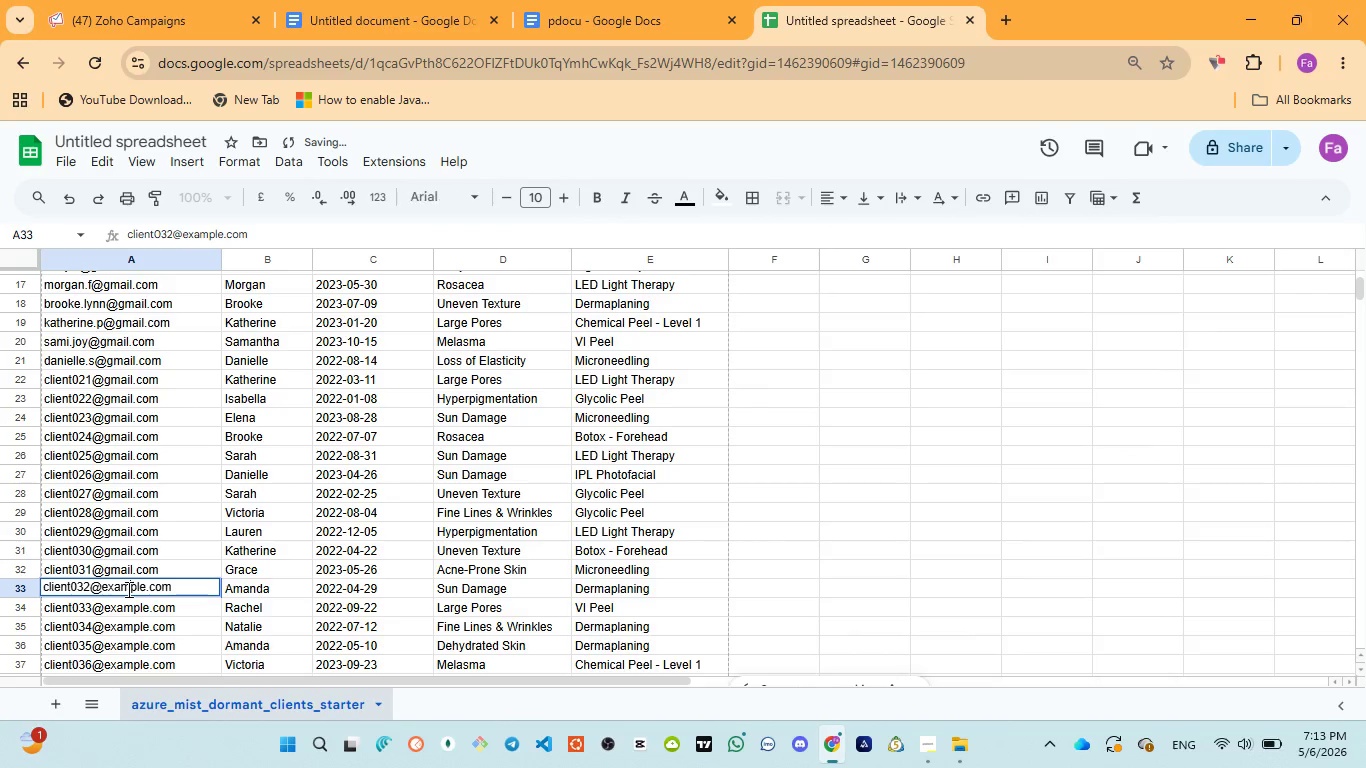 
double_click([127, 589])
 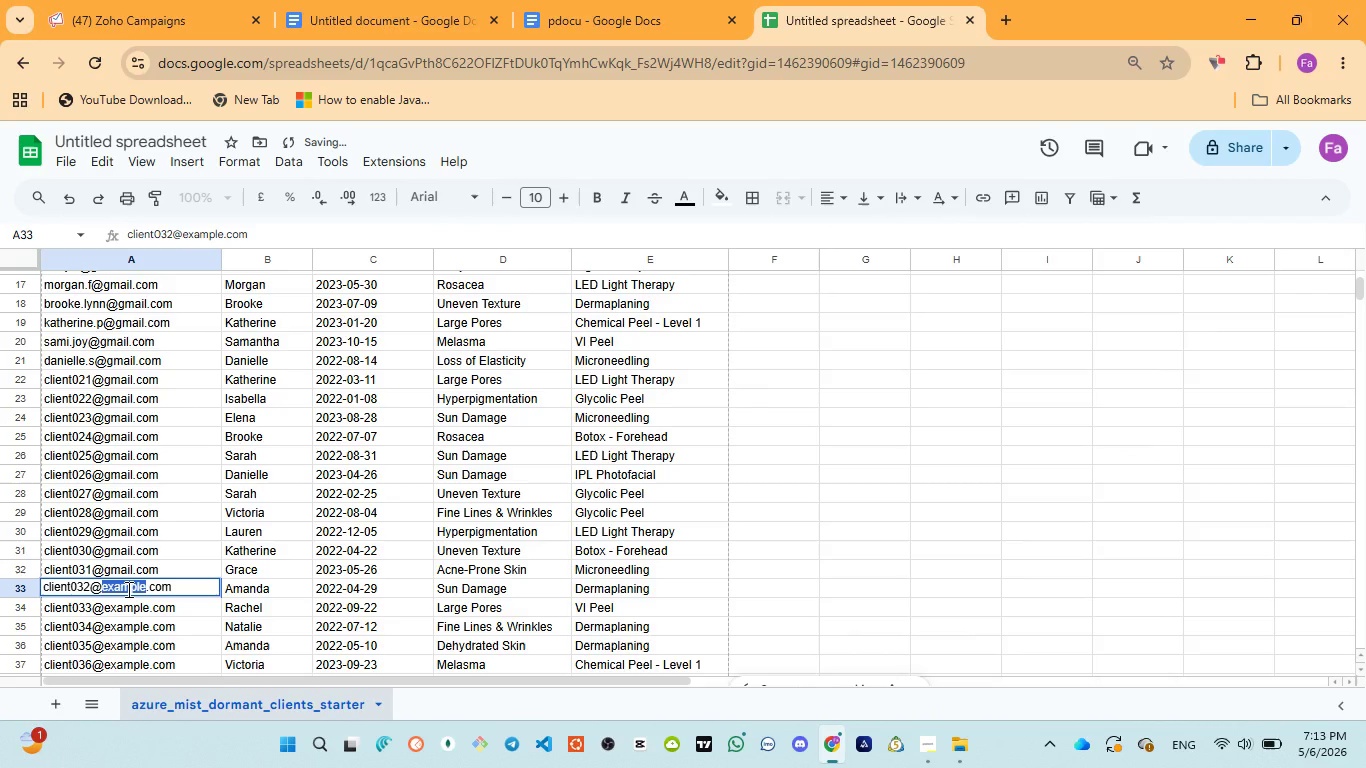 
key(Control+V)
 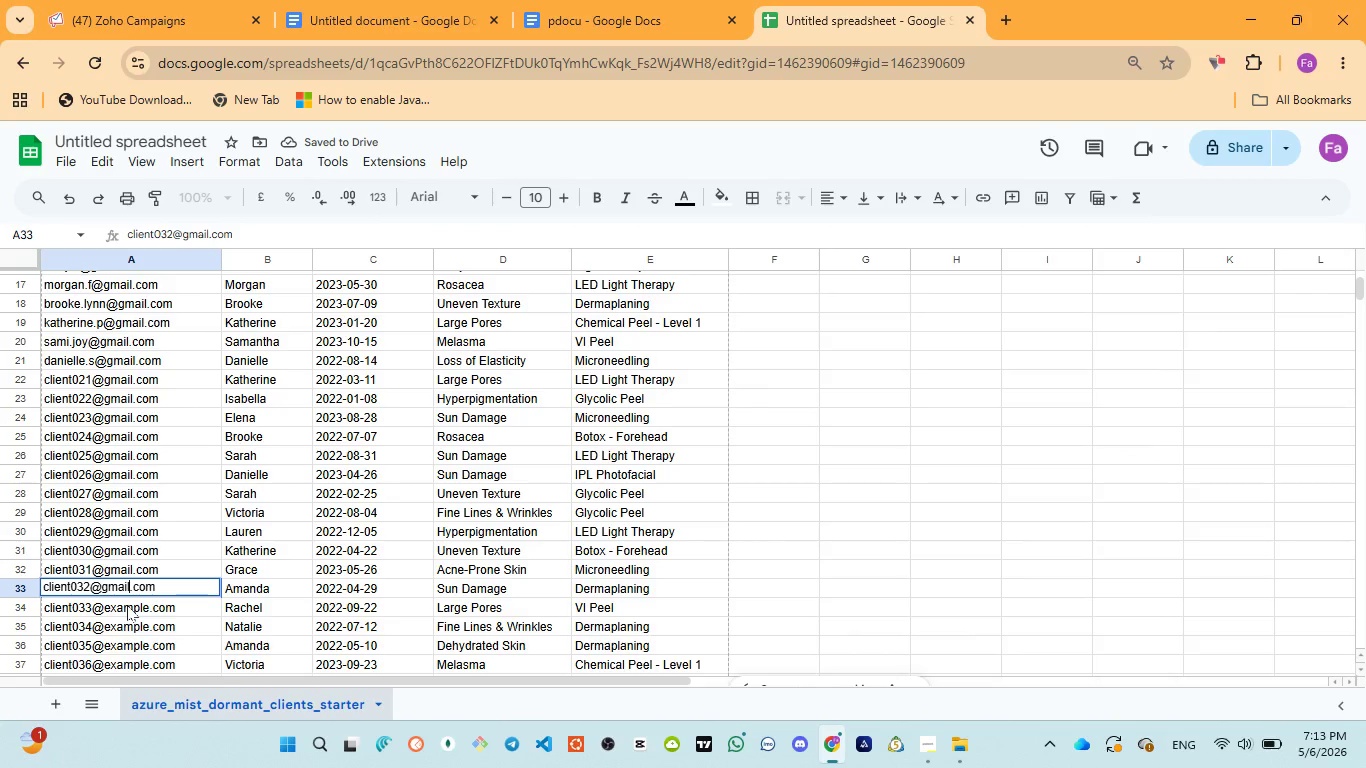 
double_click([127, 605])
 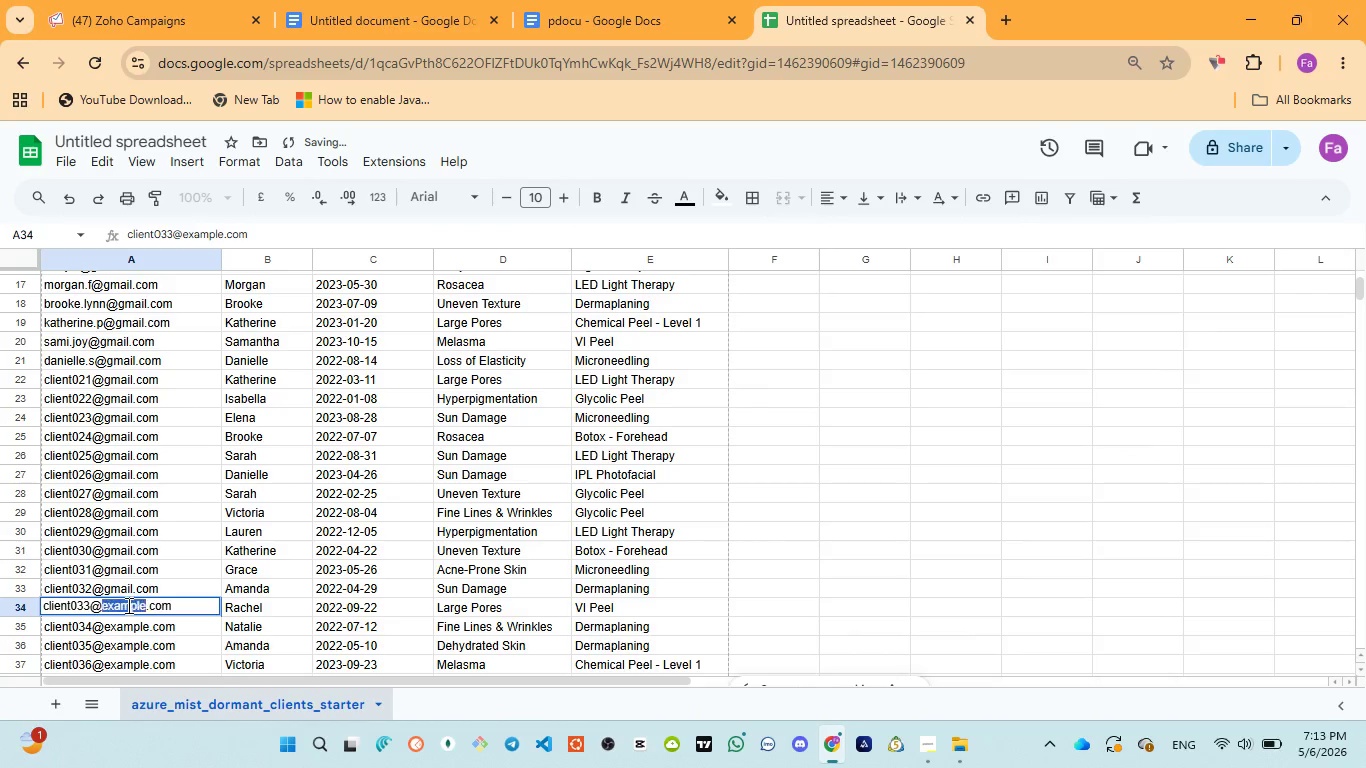 
double_click([127, 605])
 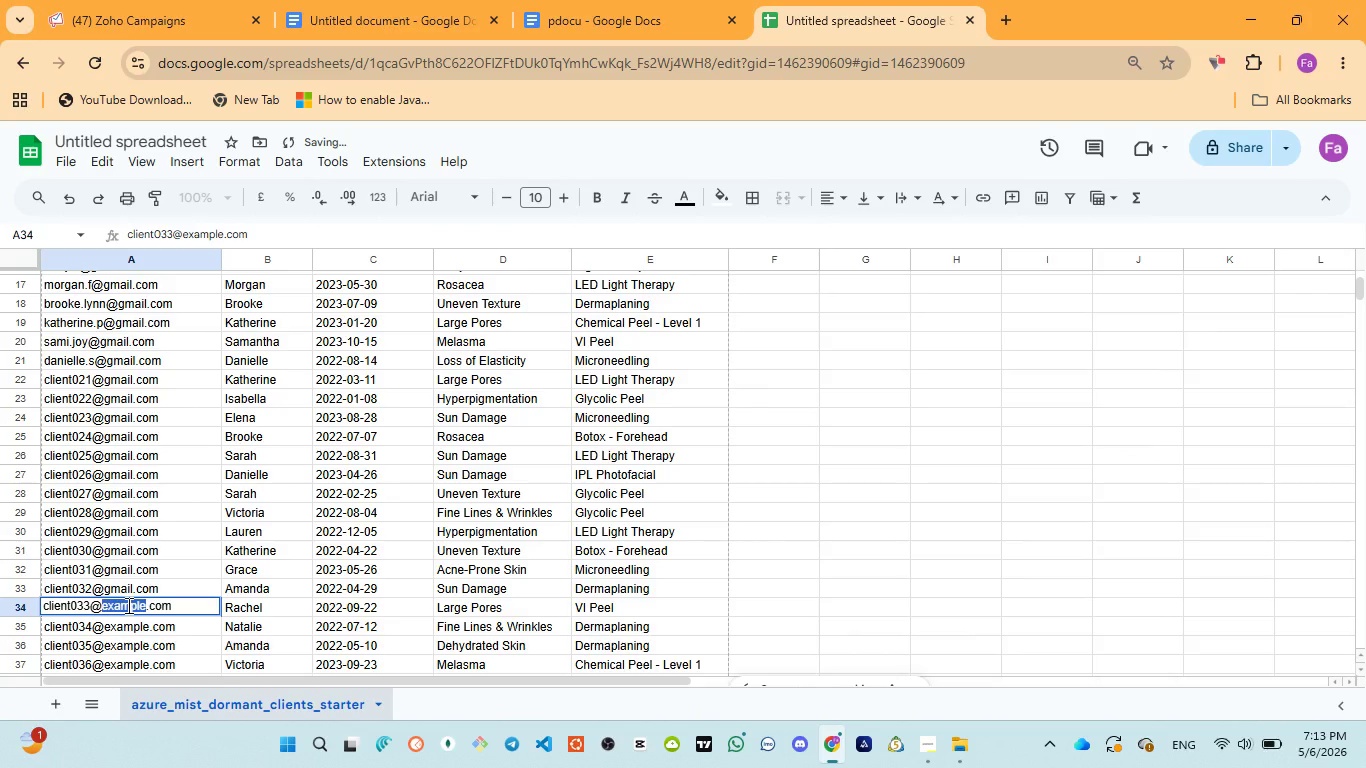 
key(Control+V)
 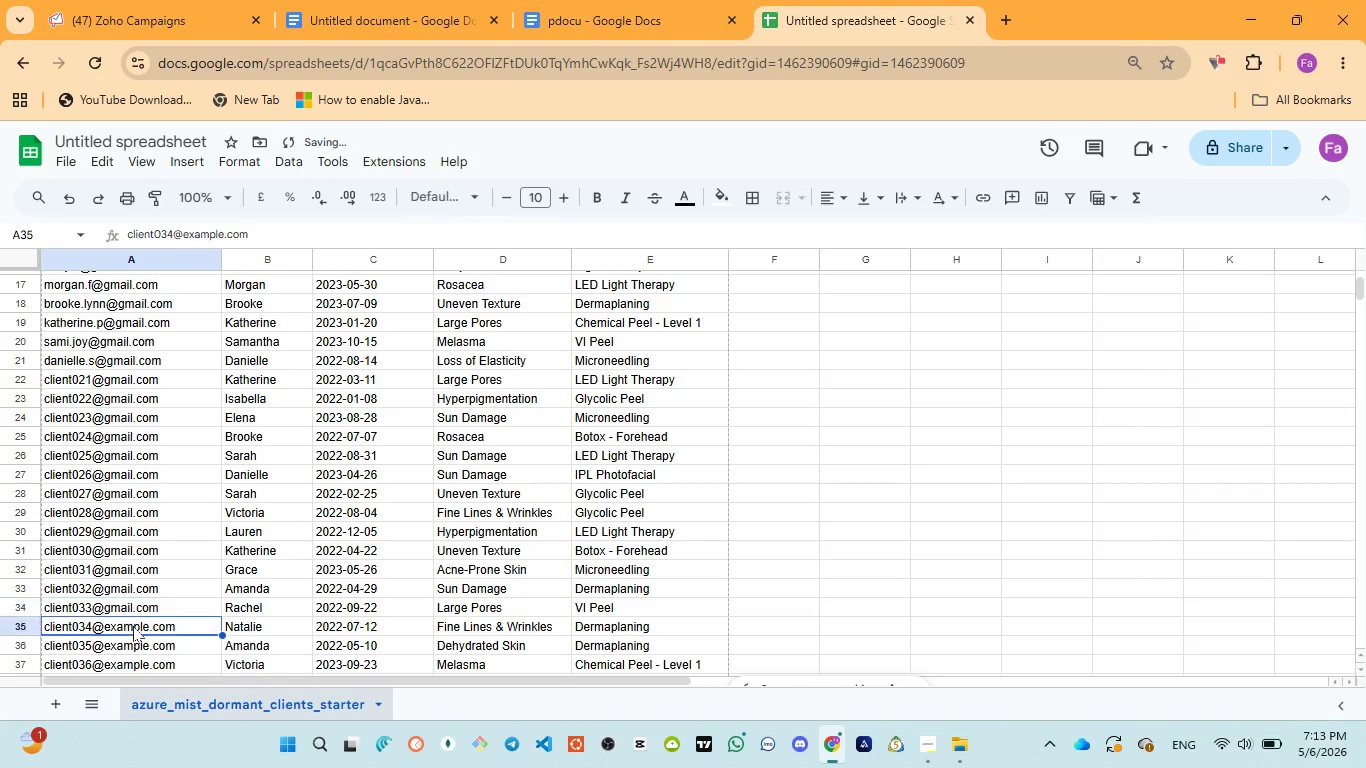 
double_click([133, 626])
 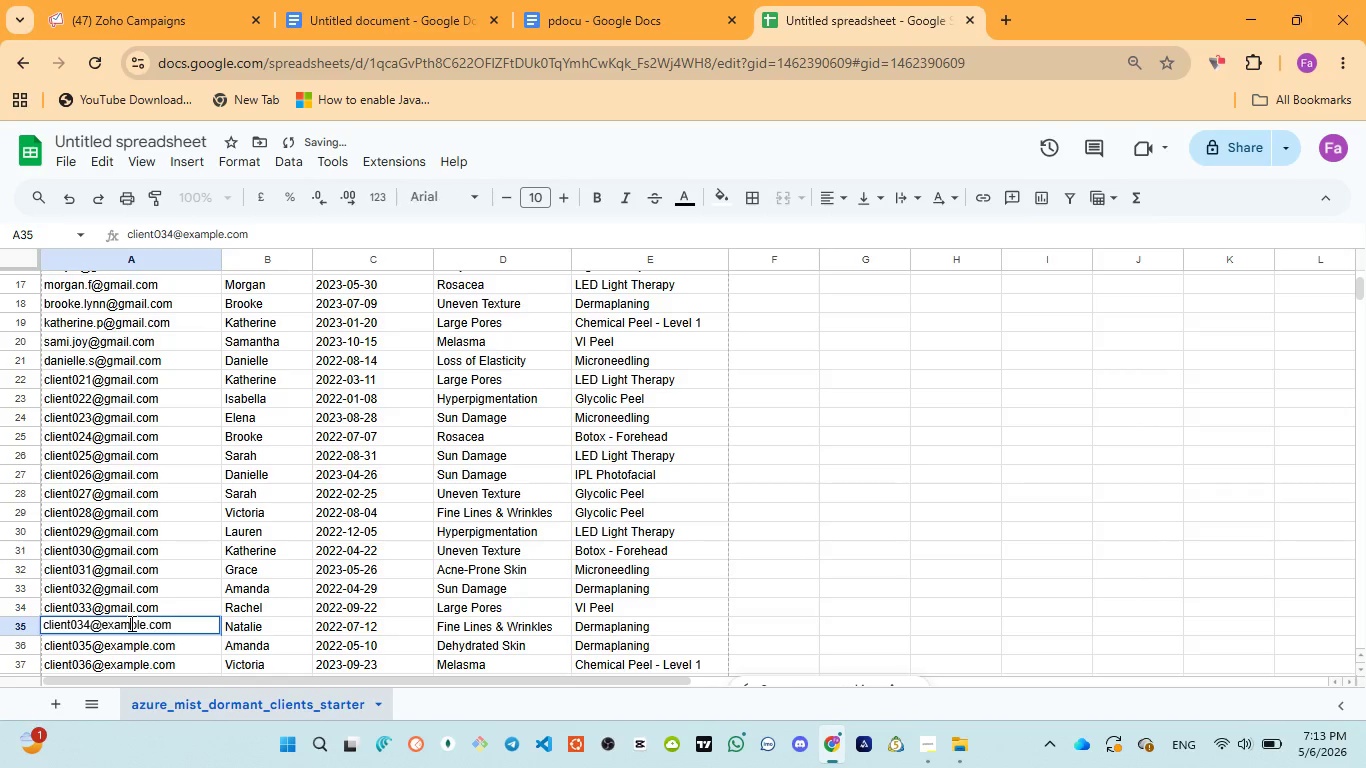 
double_click([130, 623])
 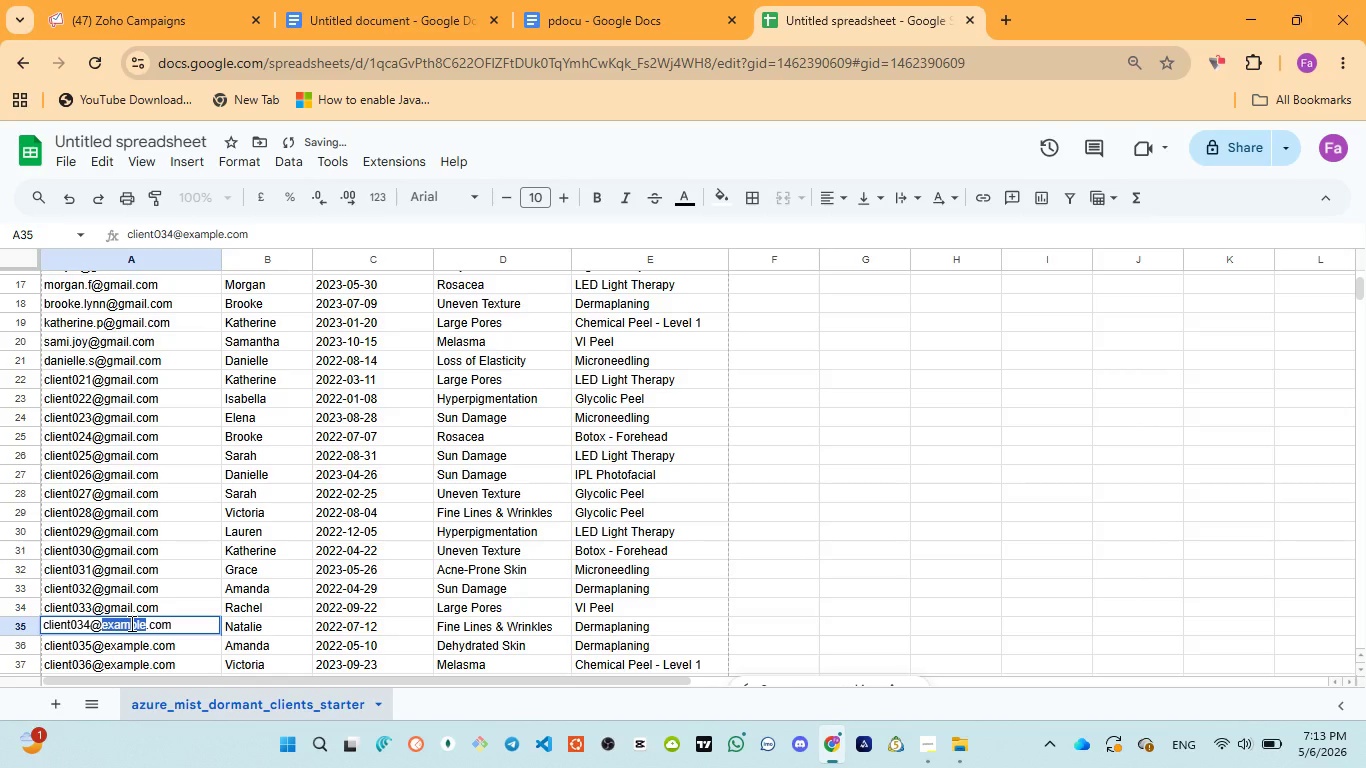 
key(Control+V)
 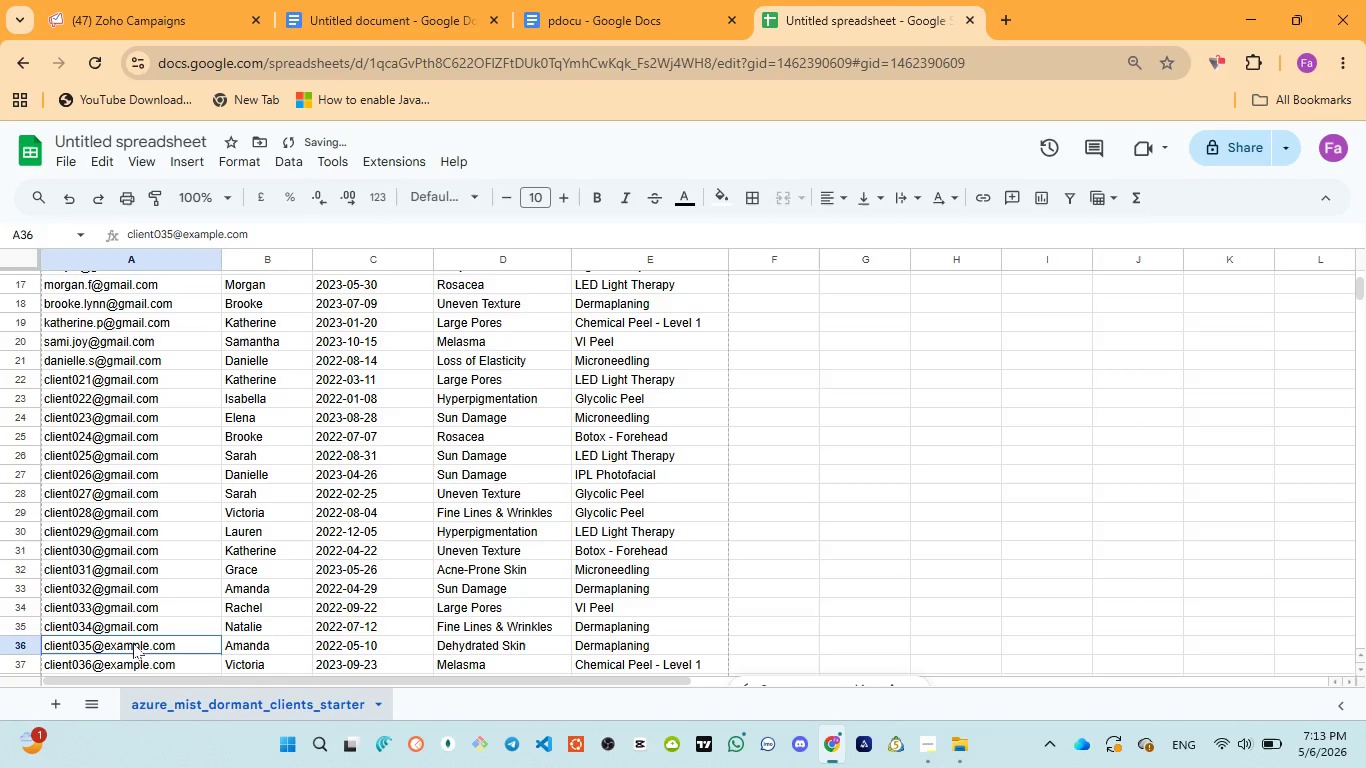 
double_click([133, 643])
 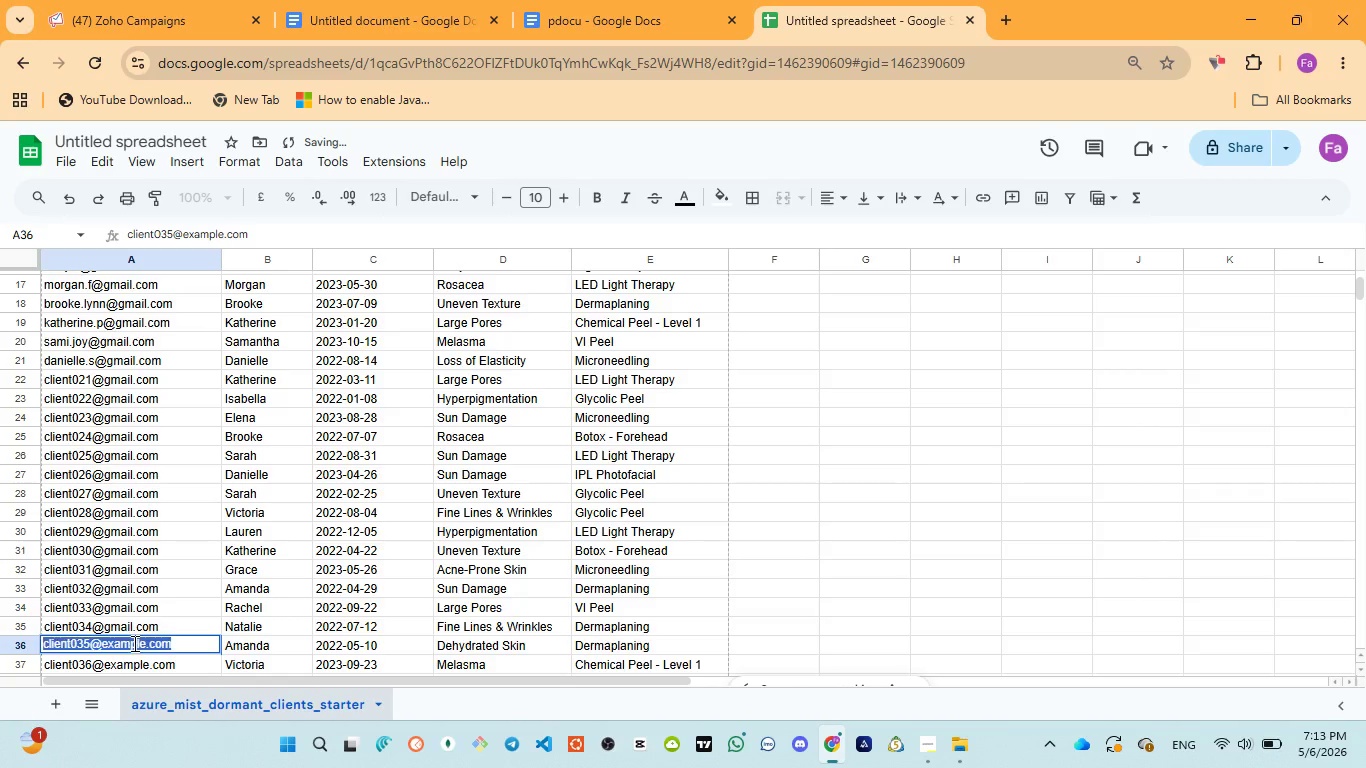 
triple_click([133, 643])
 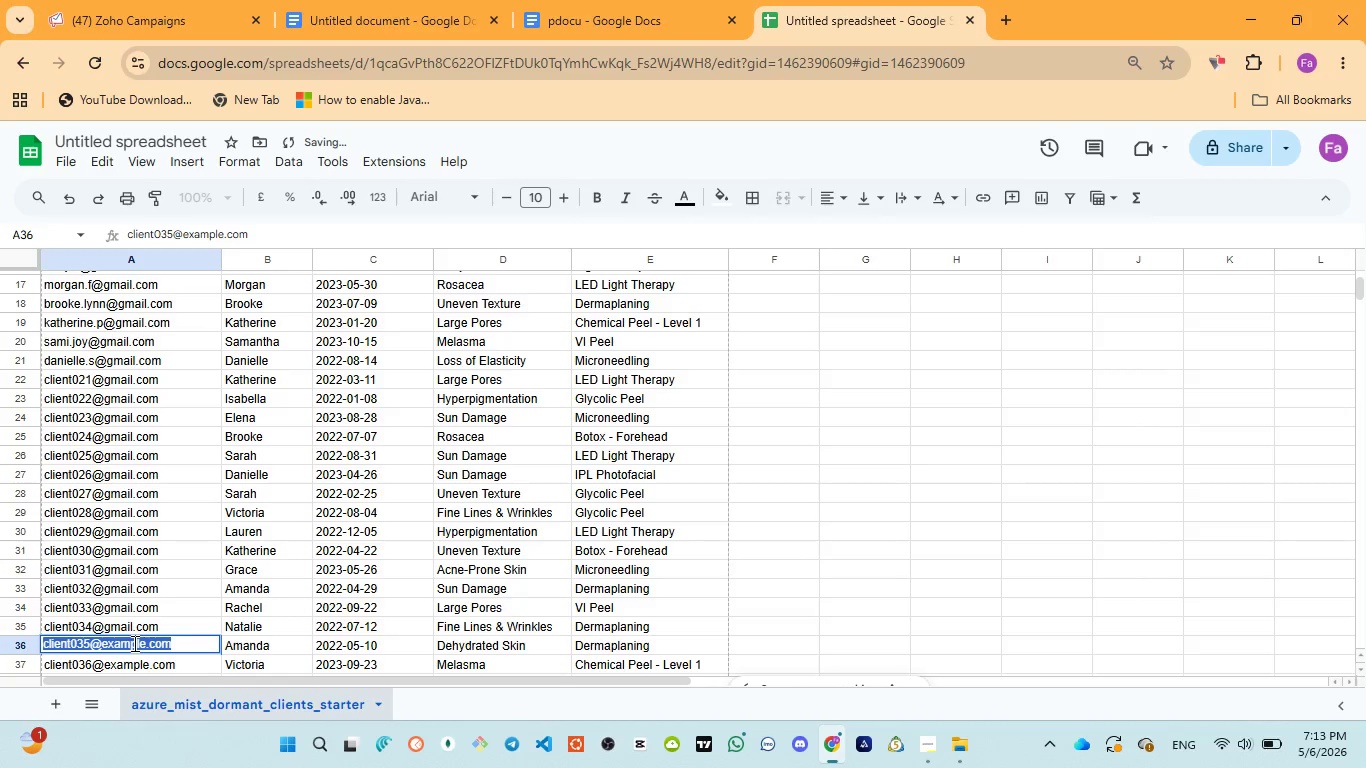 
triple_click([133, 643])
 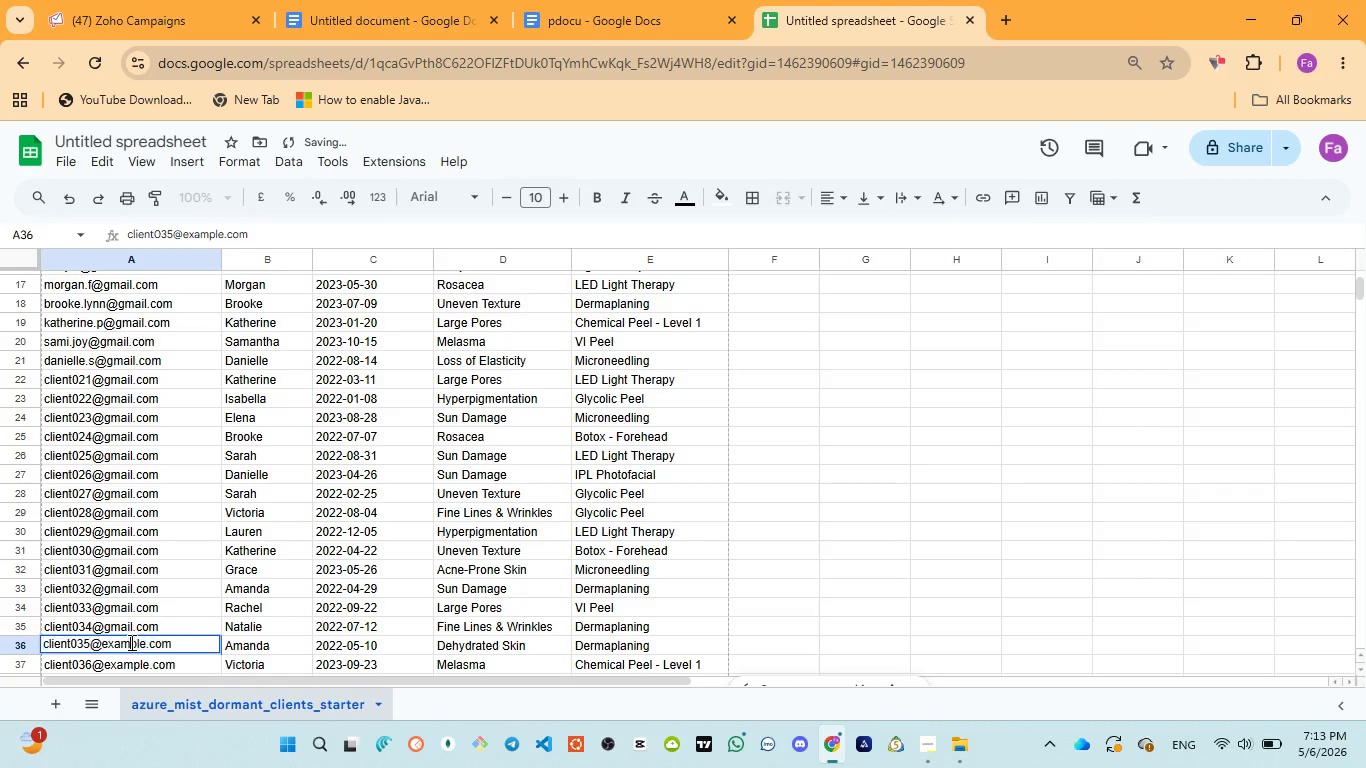 
double_click([130, 642])
 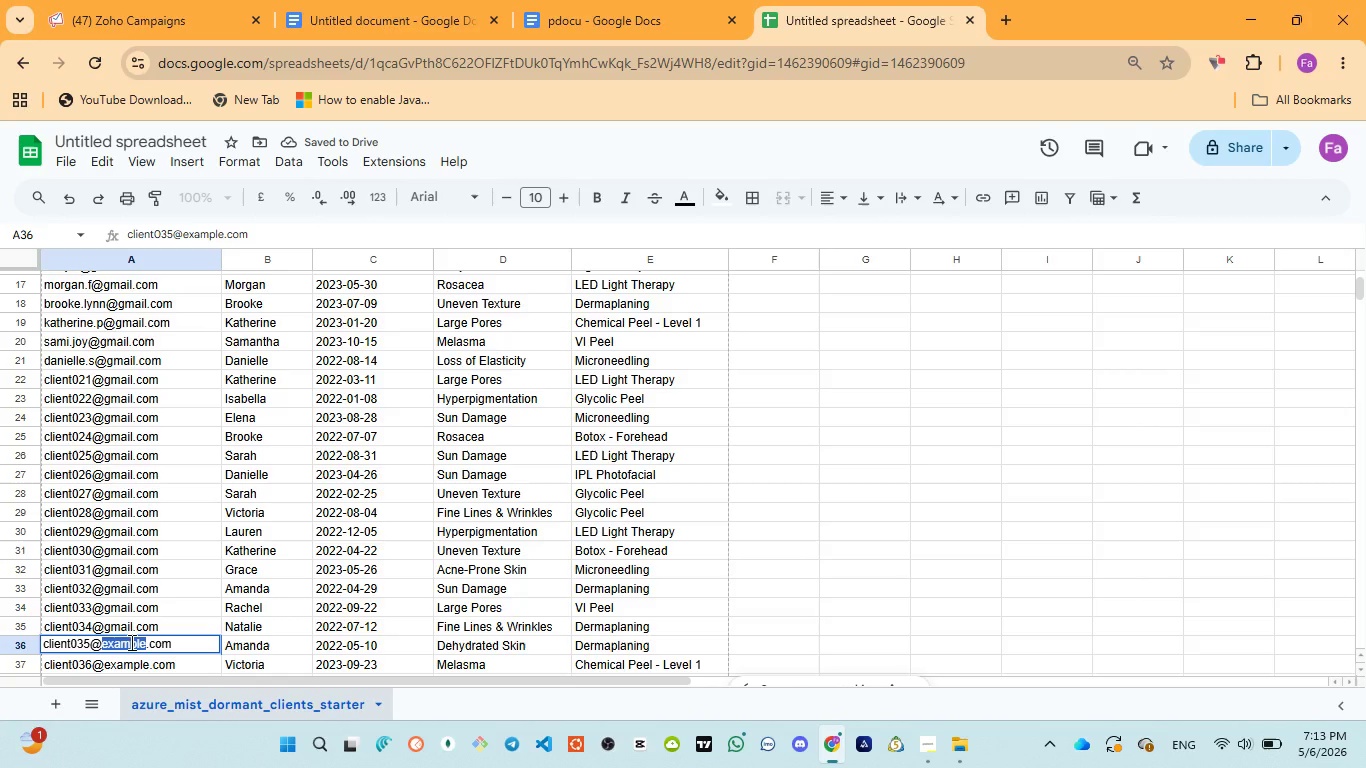 
key(Control+V)
 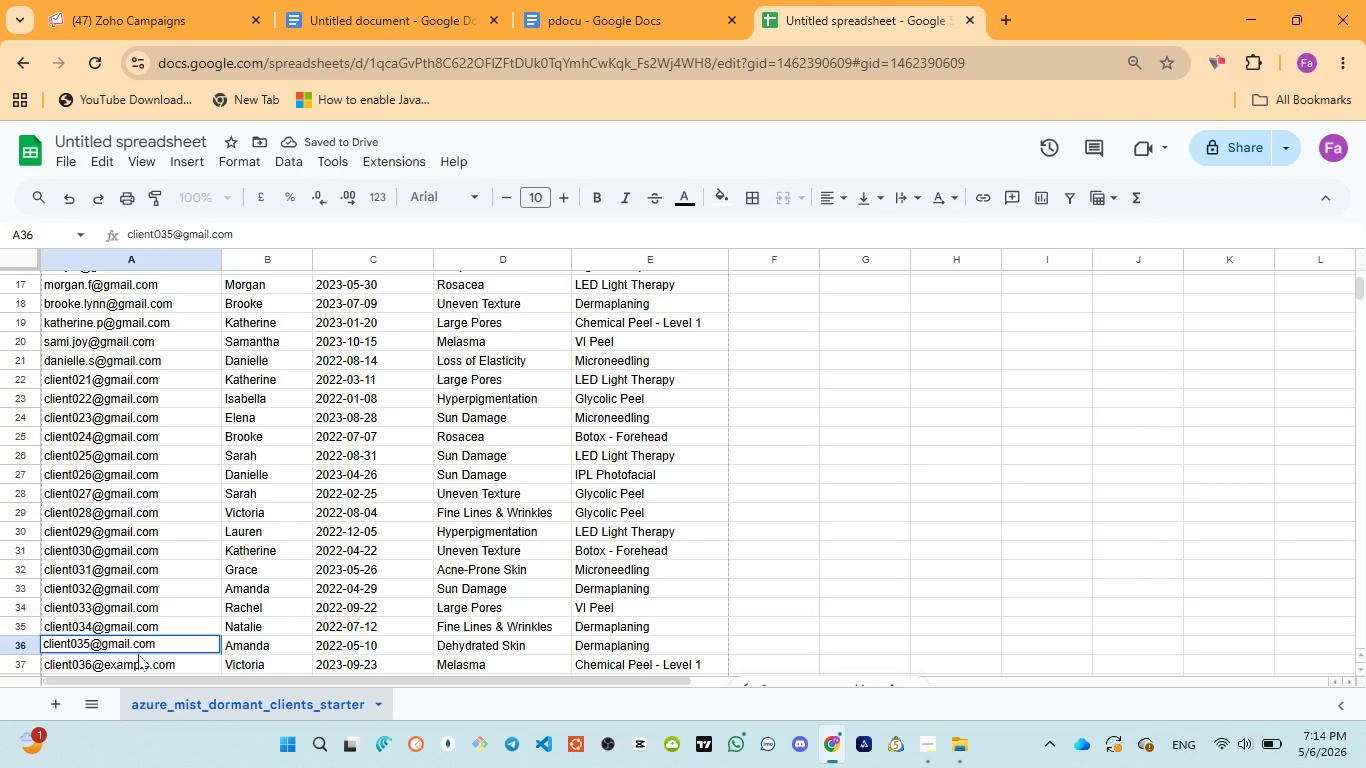 
left_click([138, 654])
 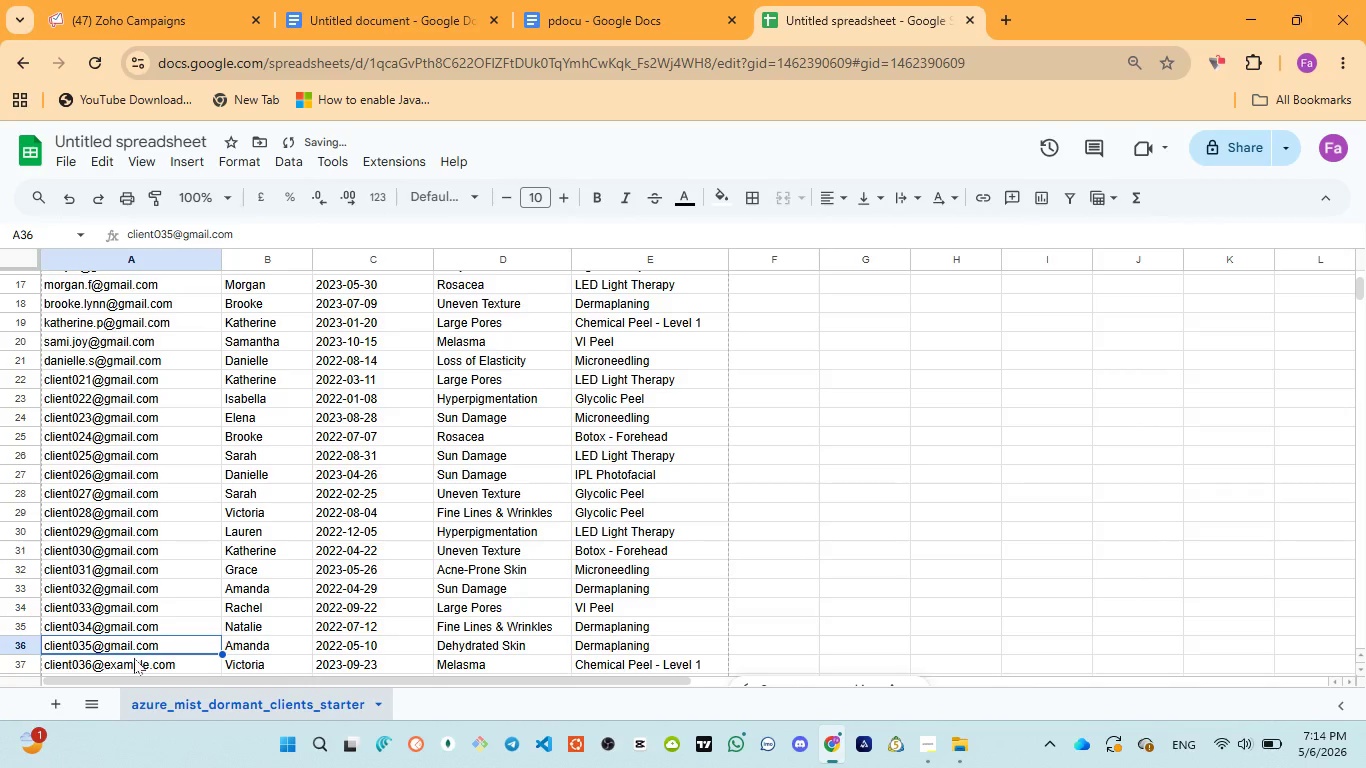 
left_click([134, 658])
 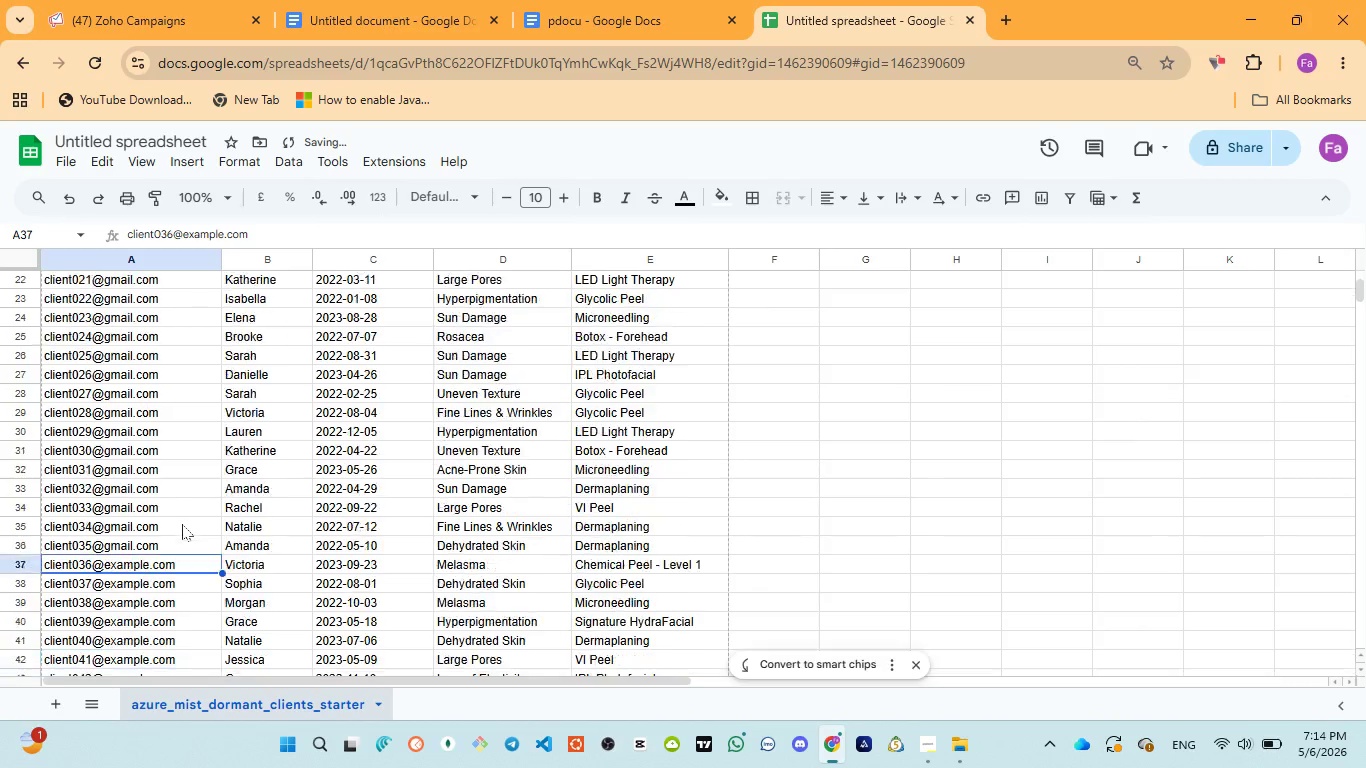 
scroll: coordinate [182, 524], scroll_direction: down, amount: 3.0
 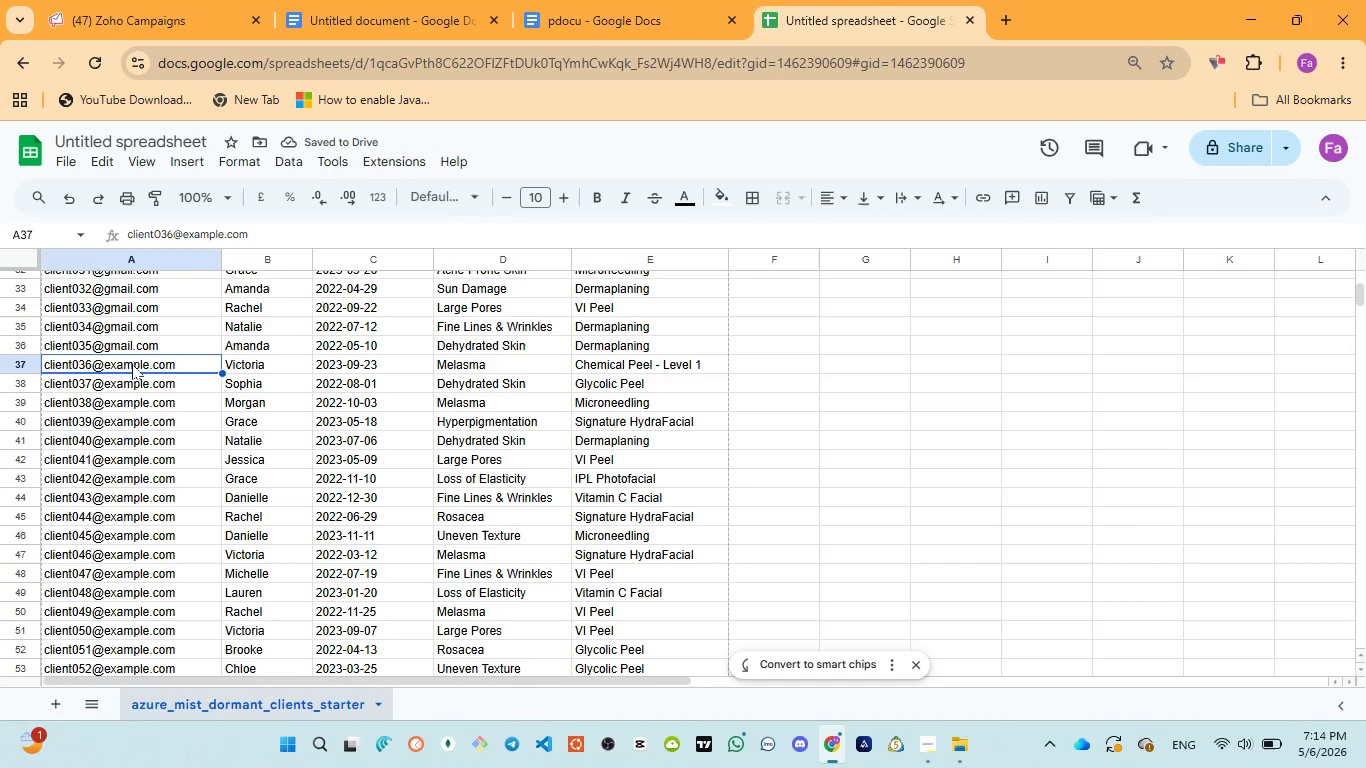 
double_click([132, 364])
 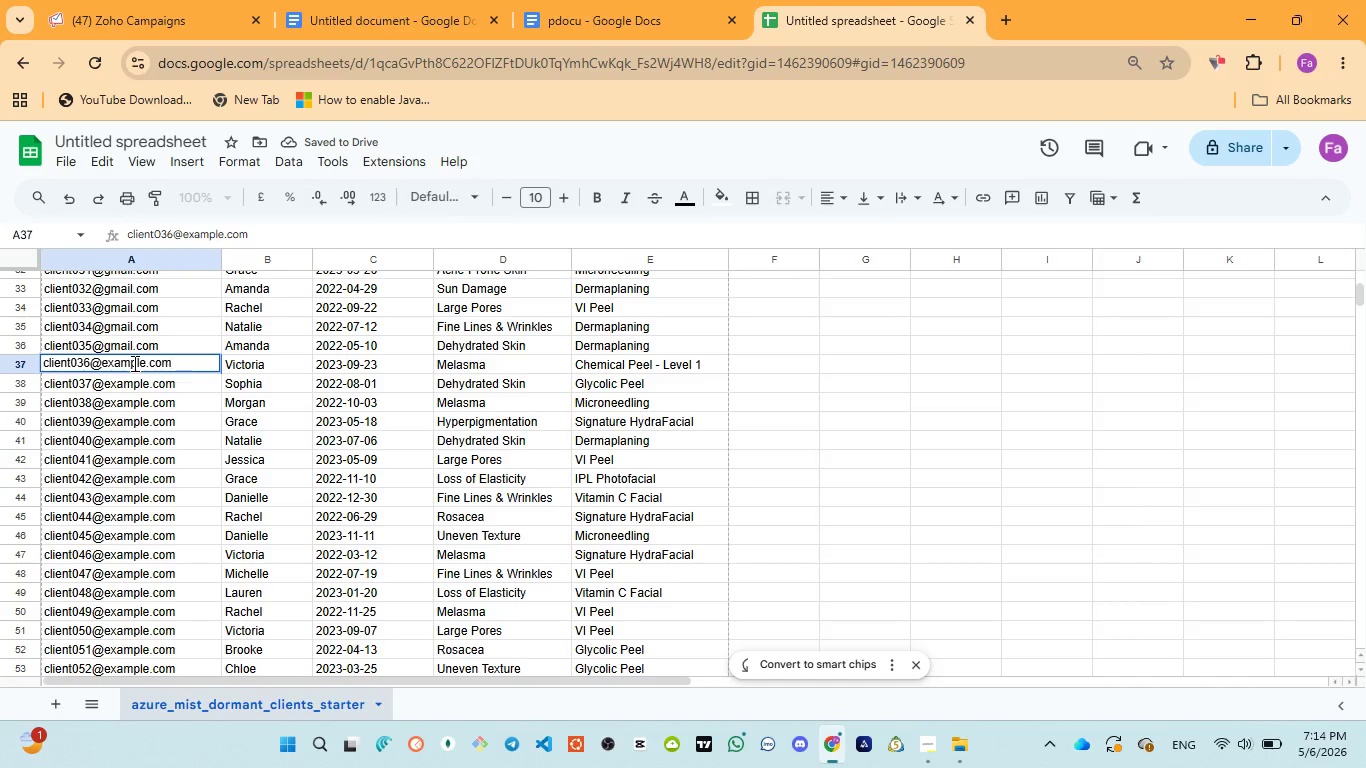 
left_click([133, 363])
 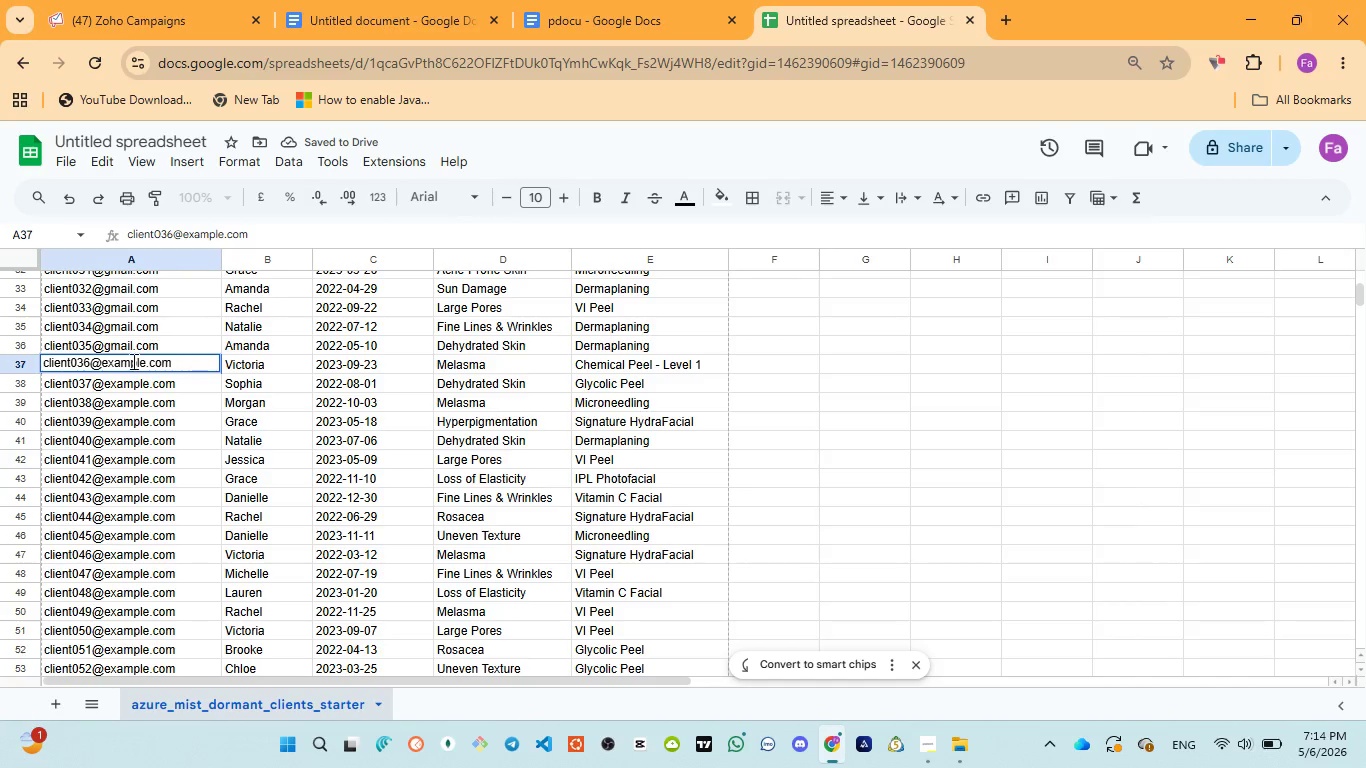 
double_click([132, 361])
 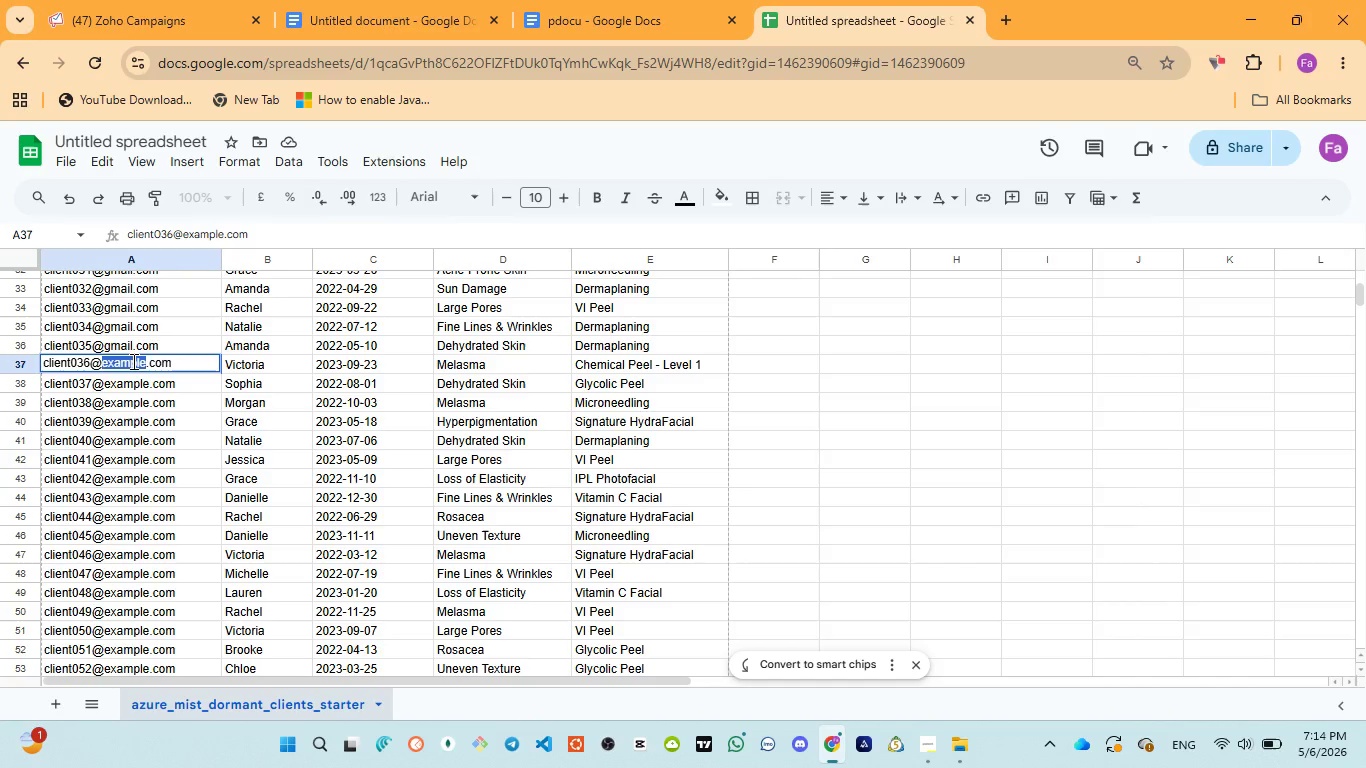 
key(Control+V)
 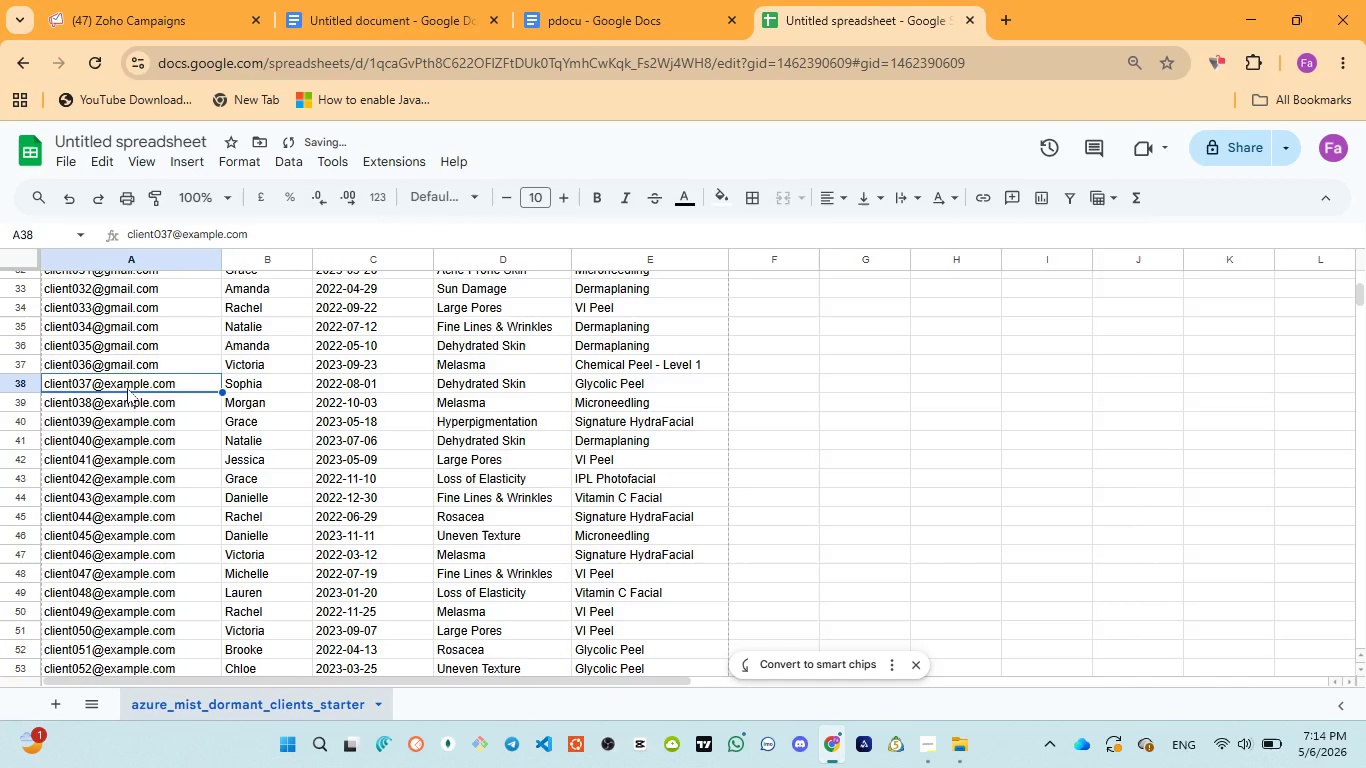 
double_click([127, 388])
 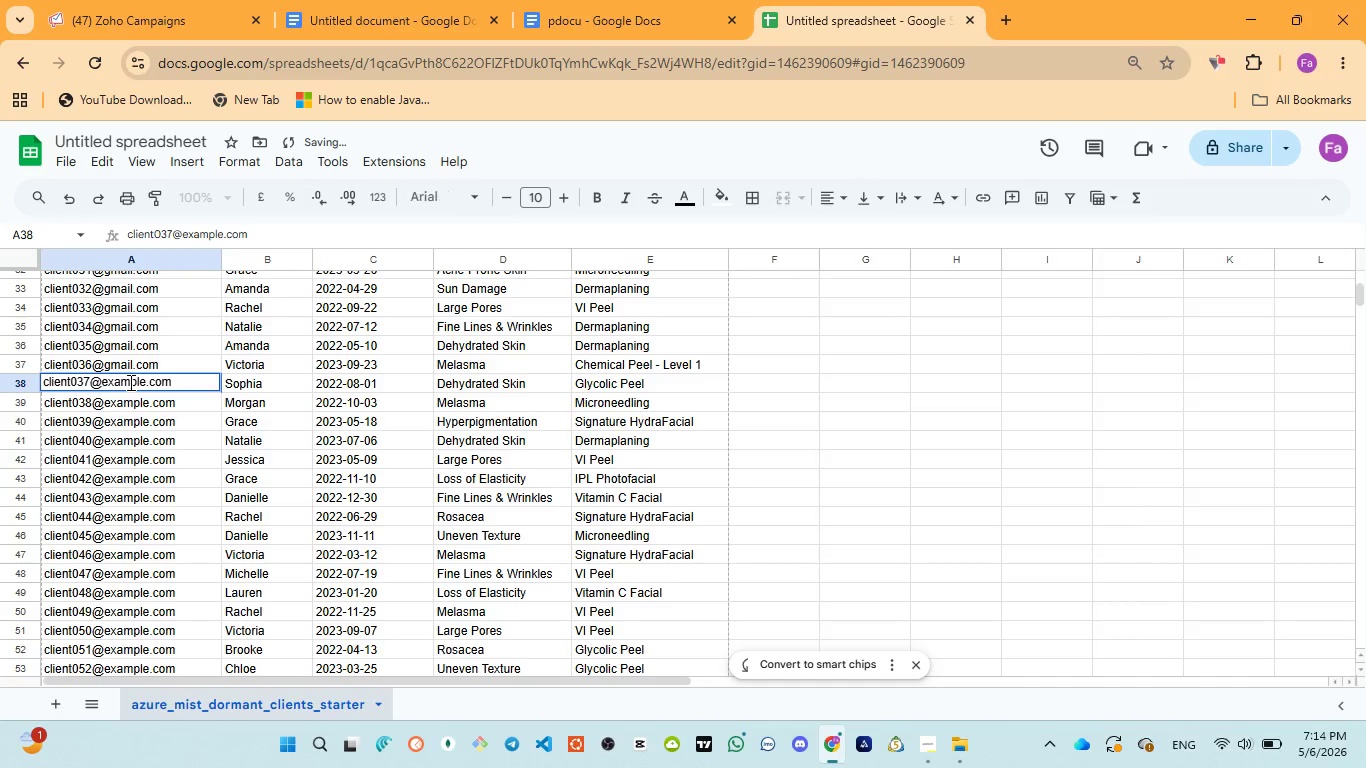 
double_click([129, 382])
 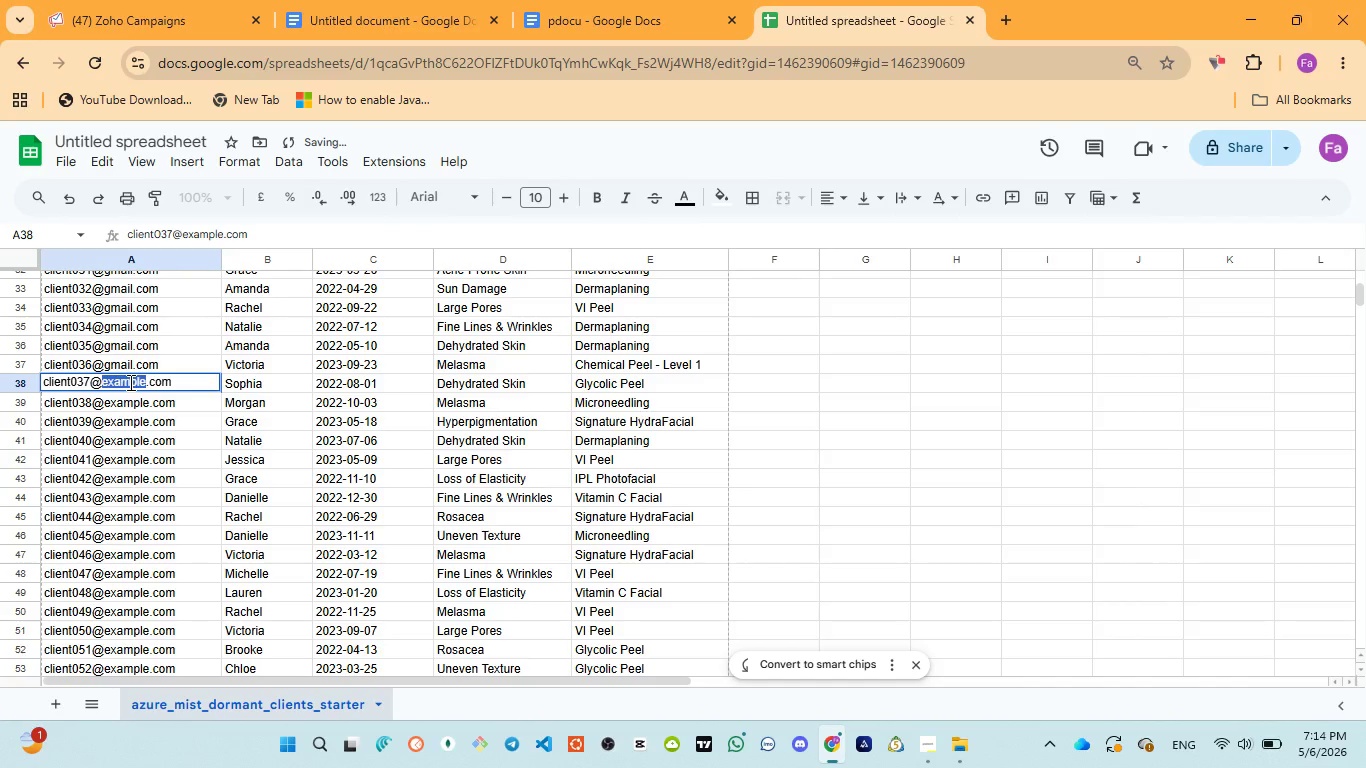 
key(Control+V)
 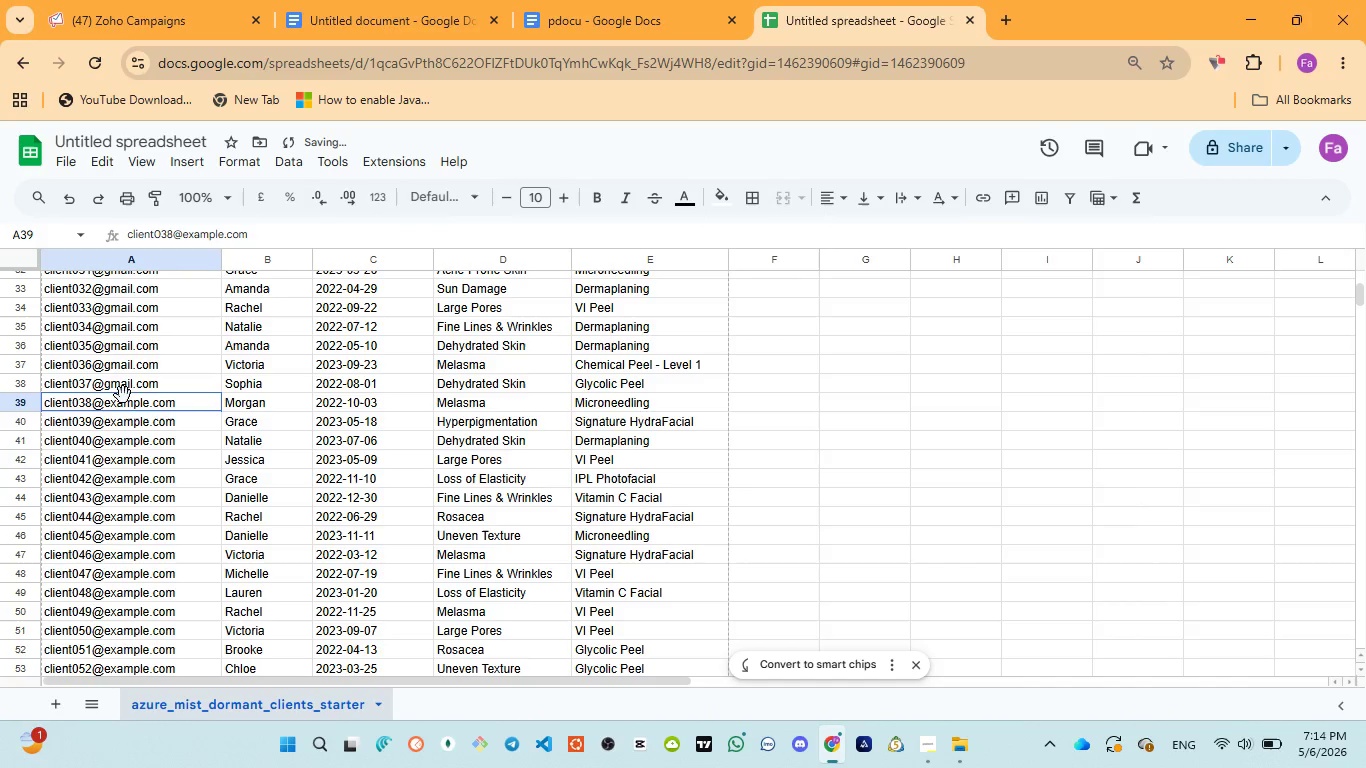 
double_click([123, 395])
 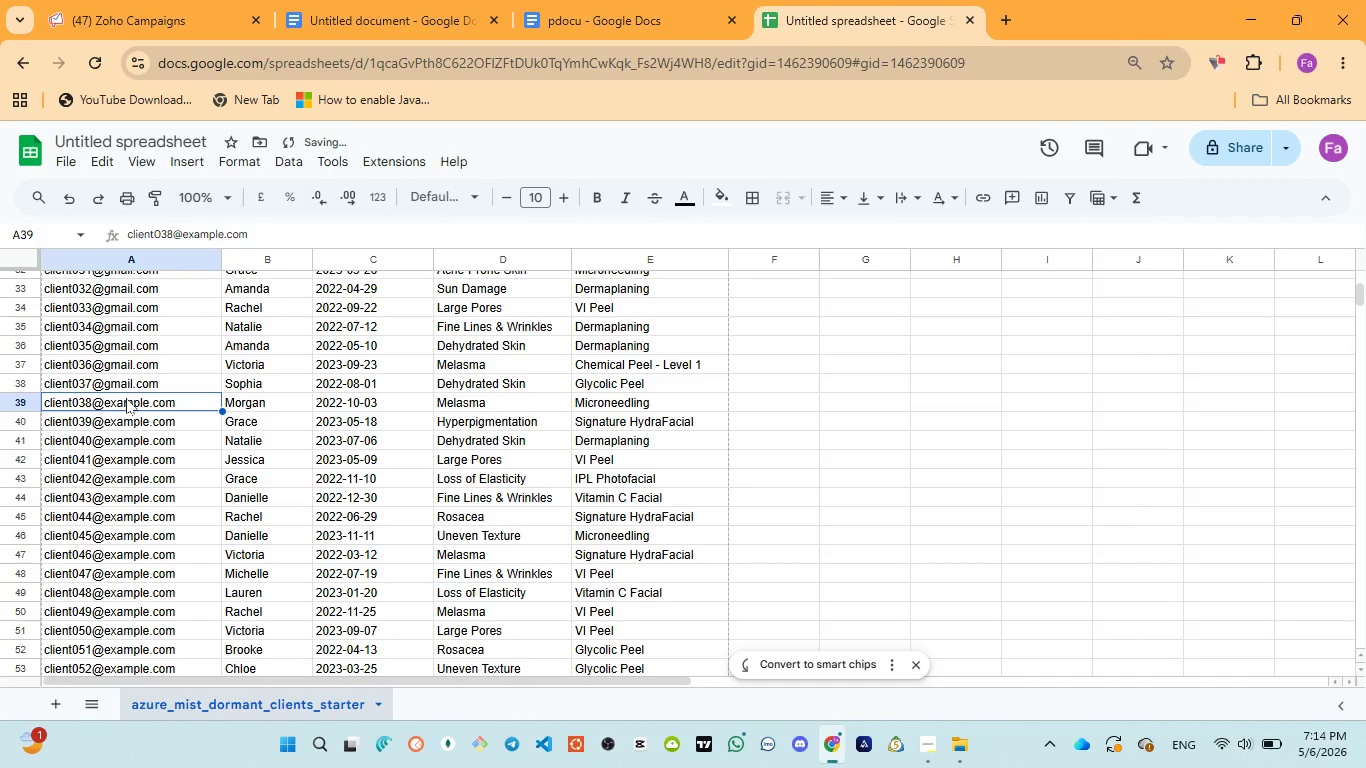 
double_click([126, 398])
 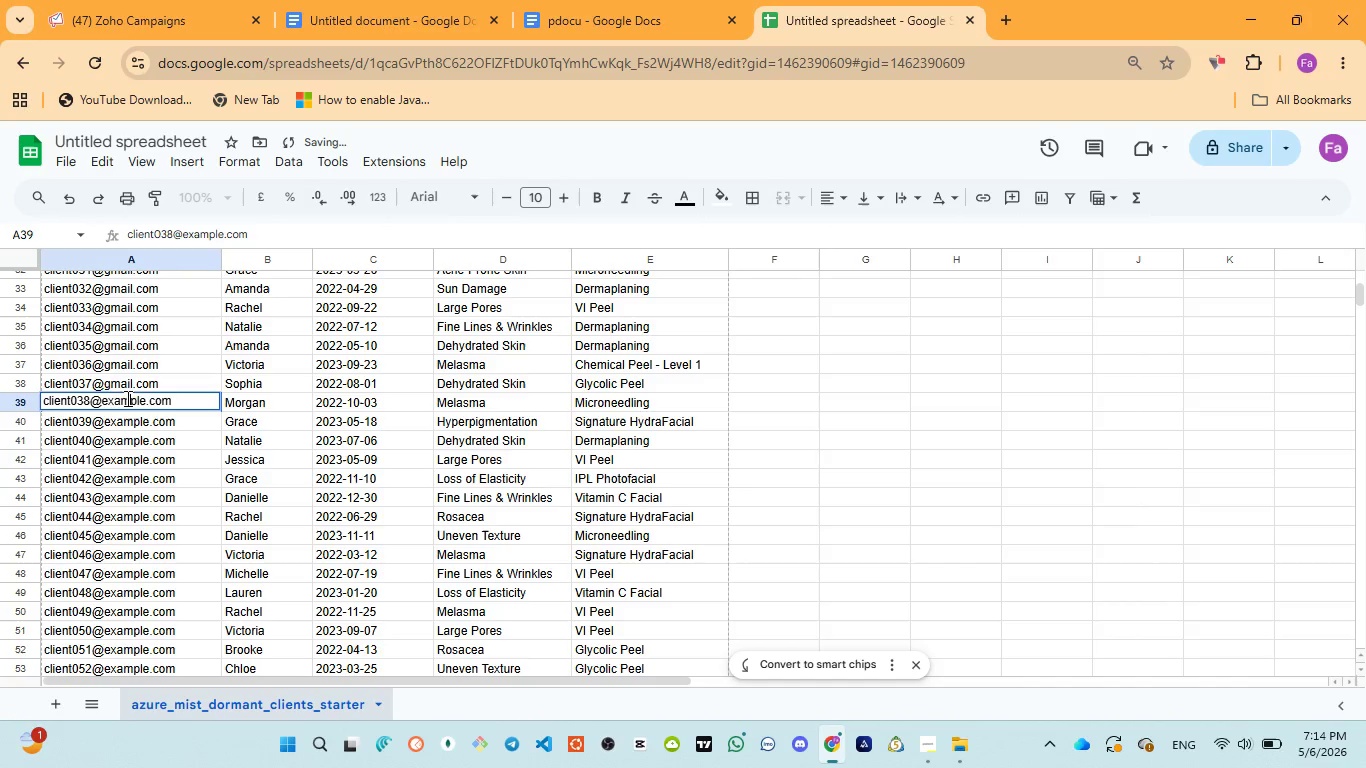 
double_click([126, 398])
 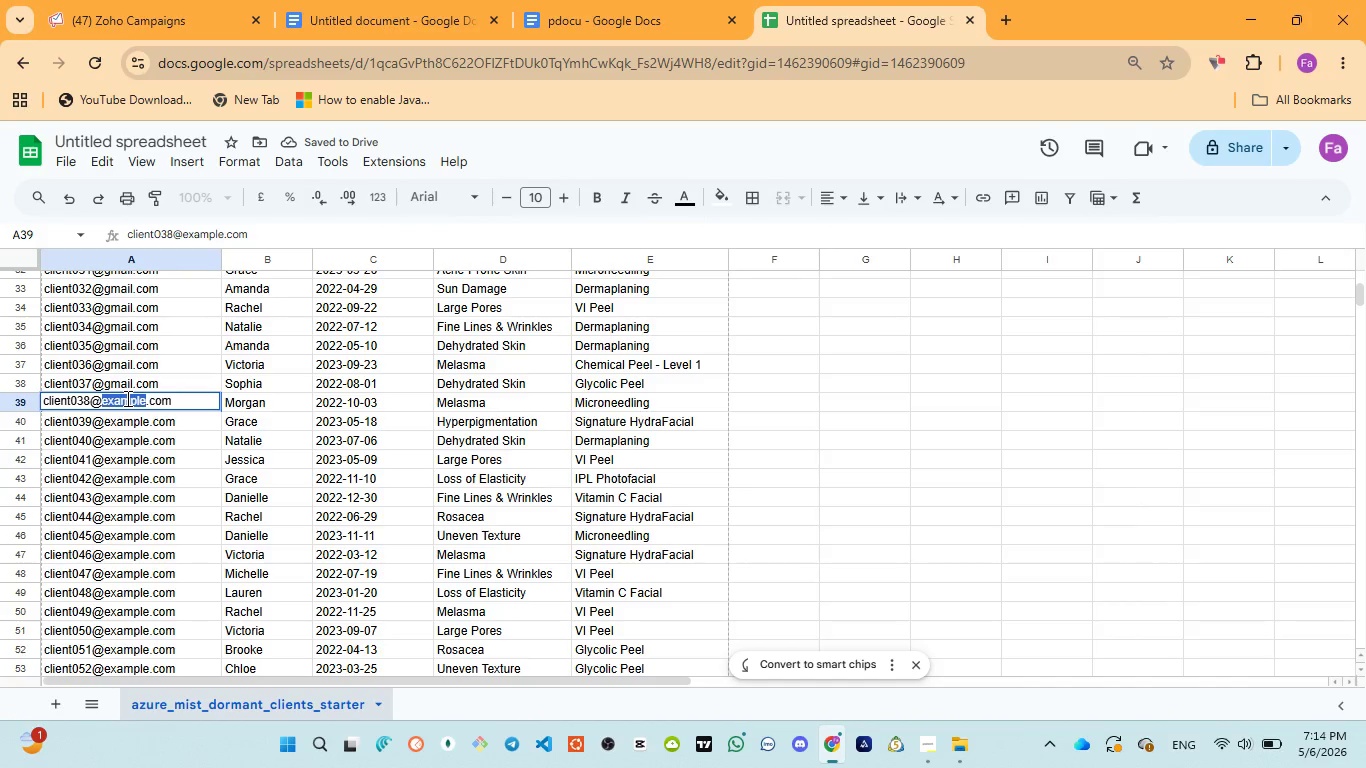 
key(Control+V)
 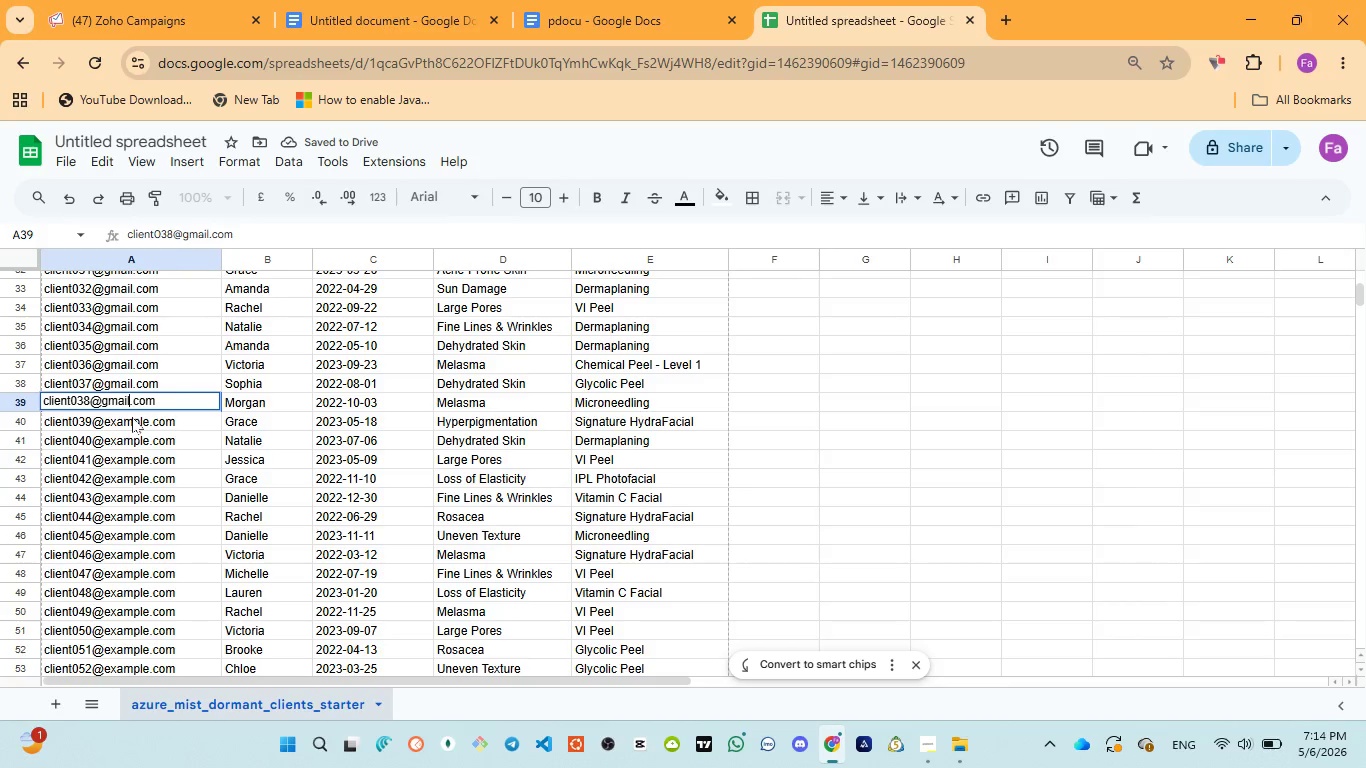 
double_click([130, 420])
 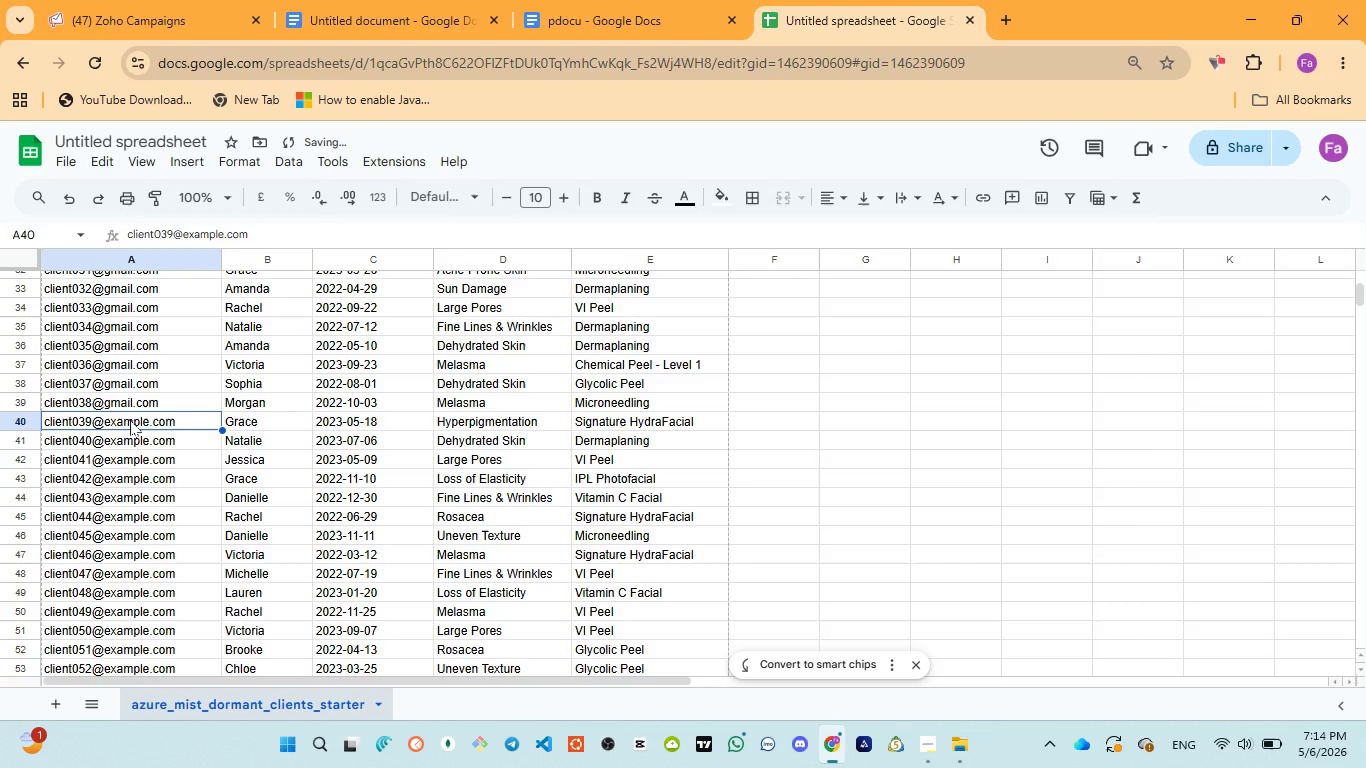 
triple_click([130, 420])
 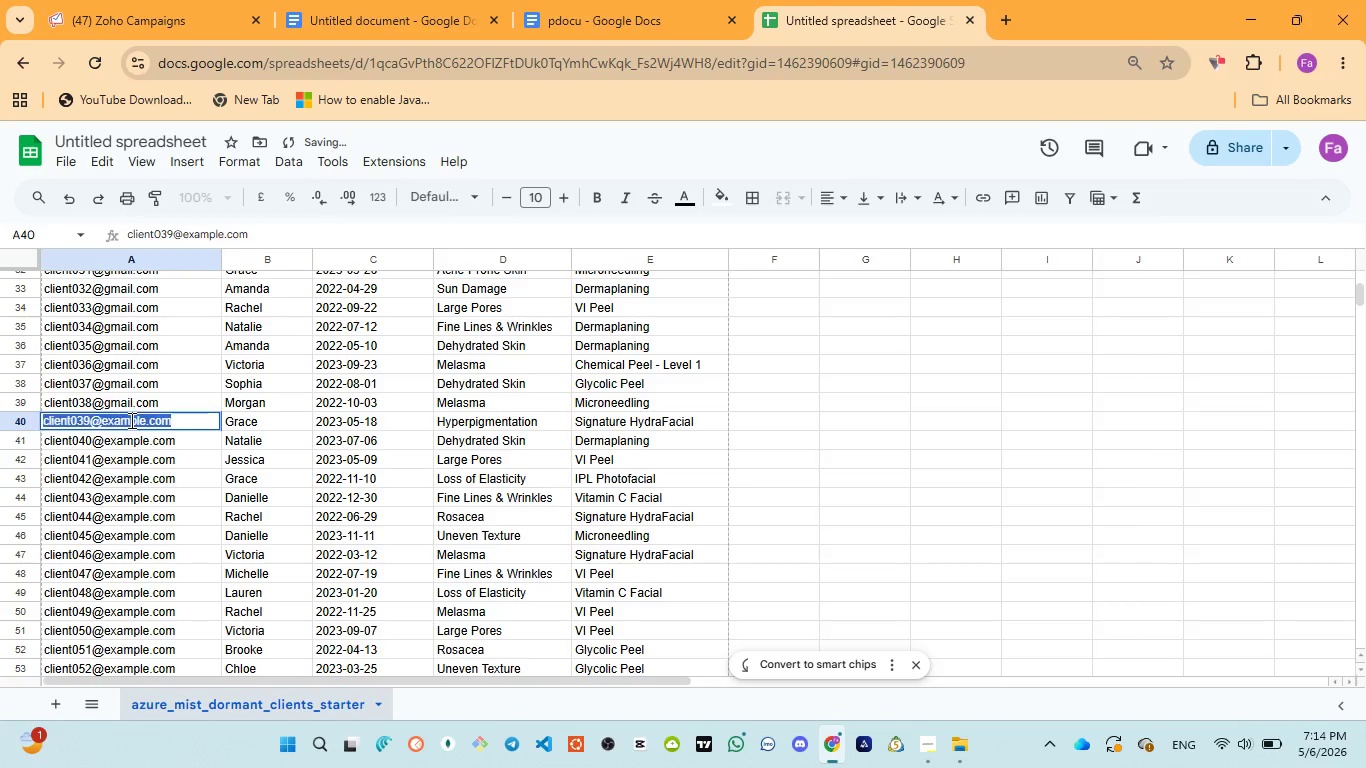 
triple_click([130, 420])
 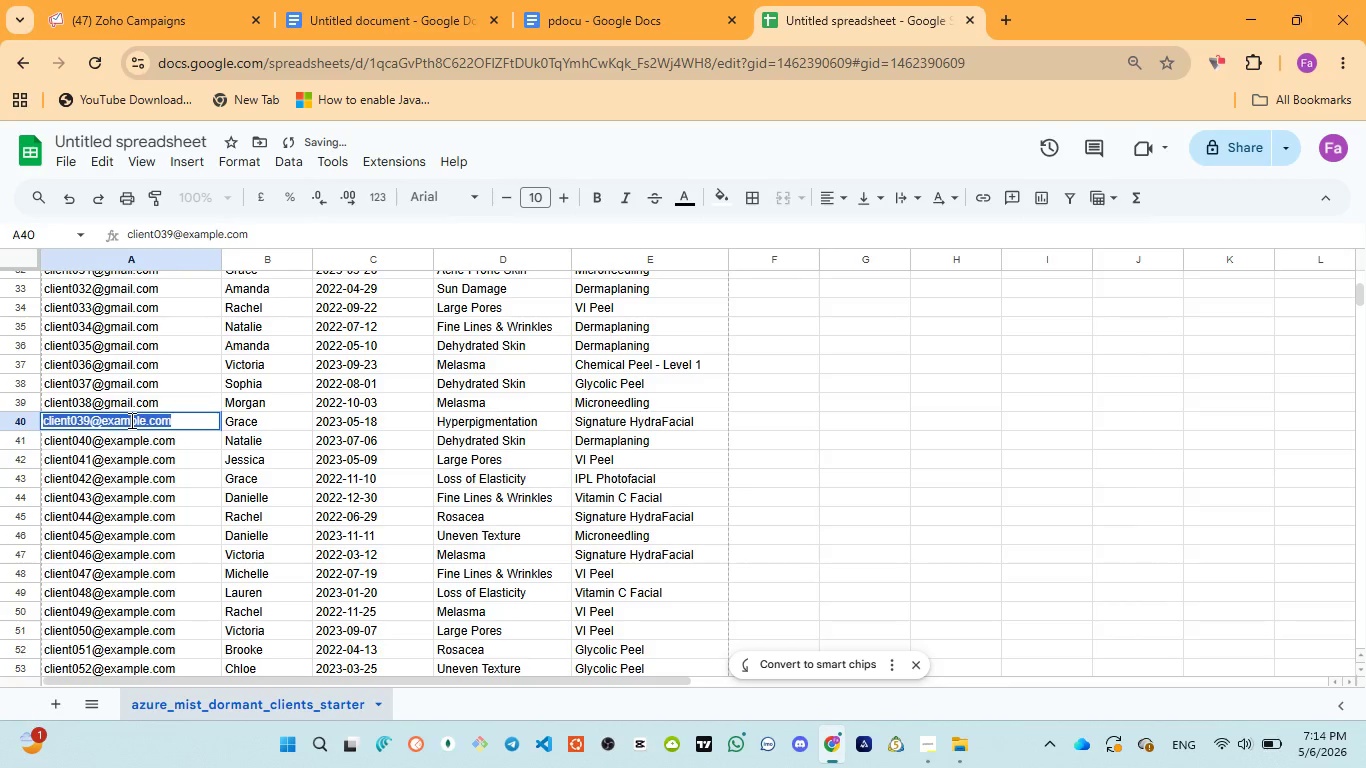 
triple_click([130, 420])
 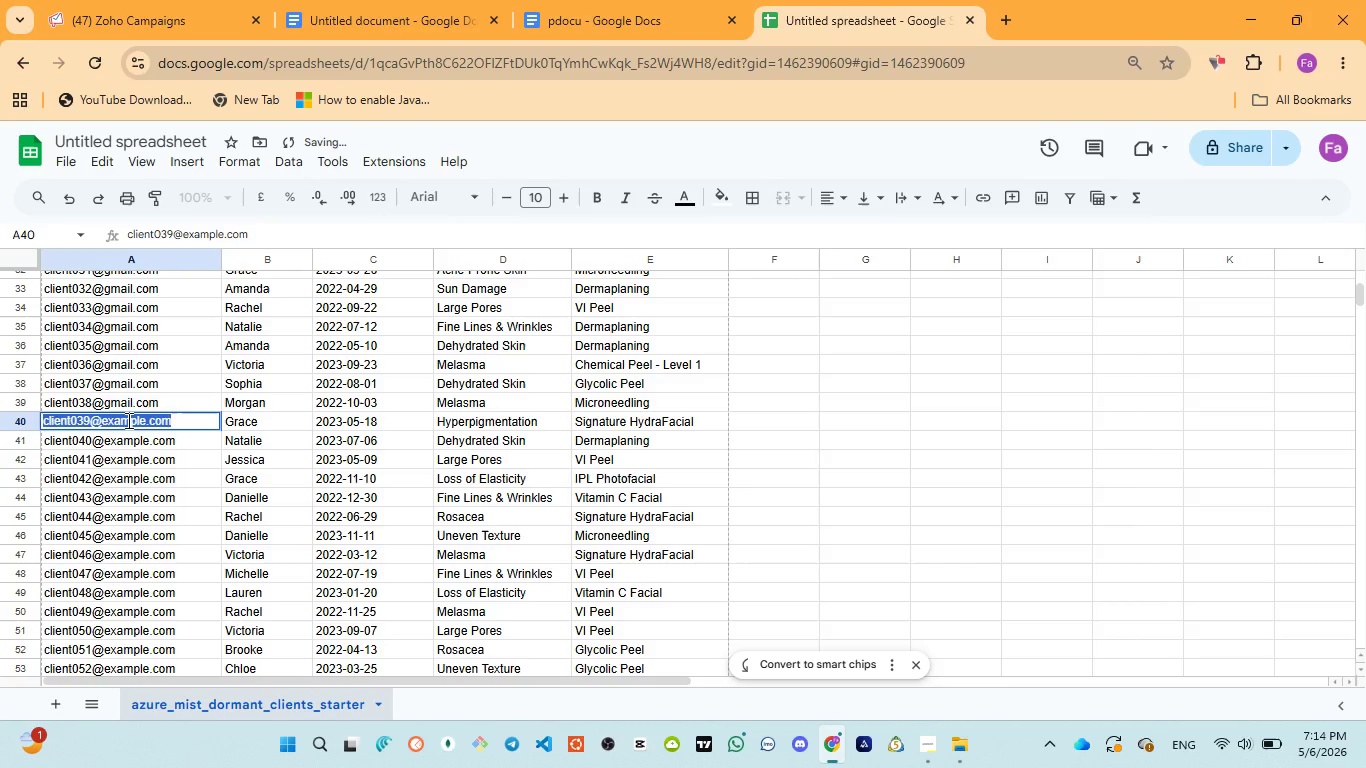 
double_click([127, 420])
 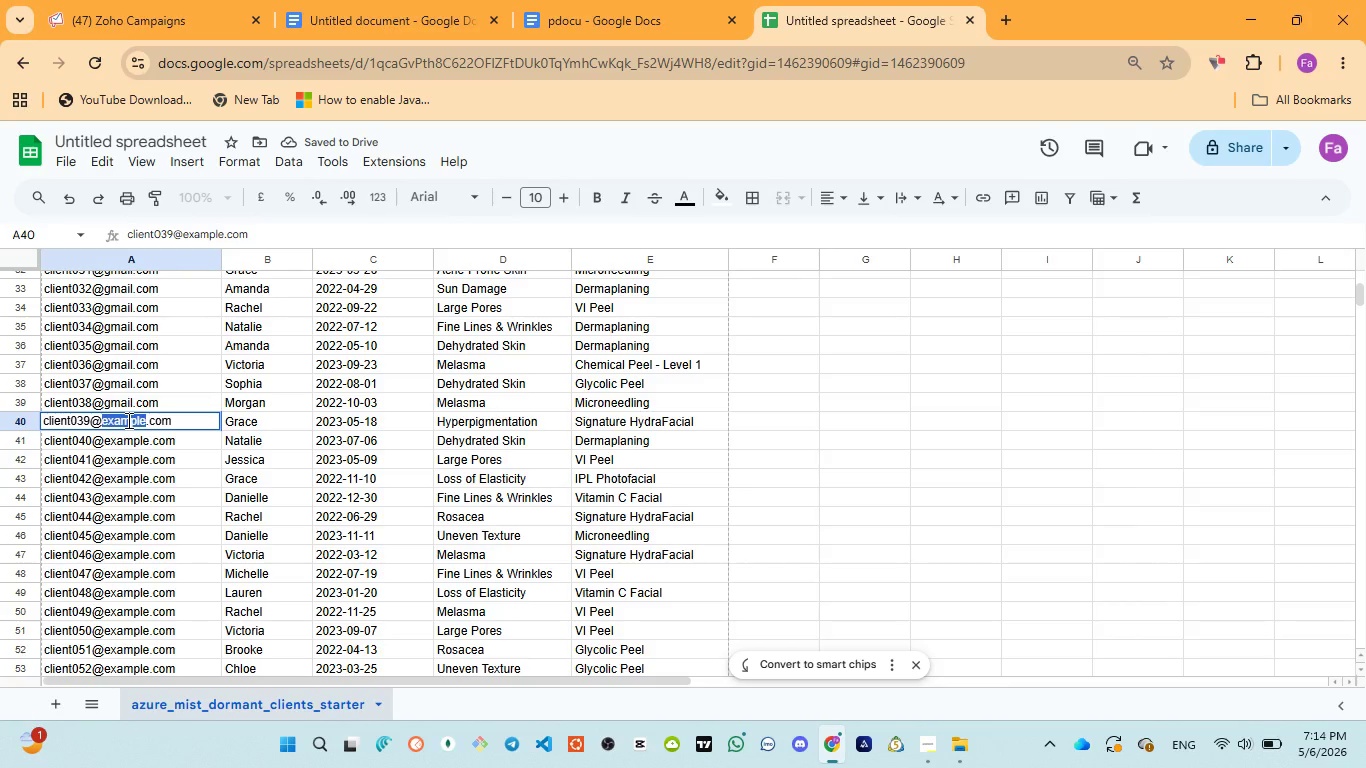 
key(Control+V)
 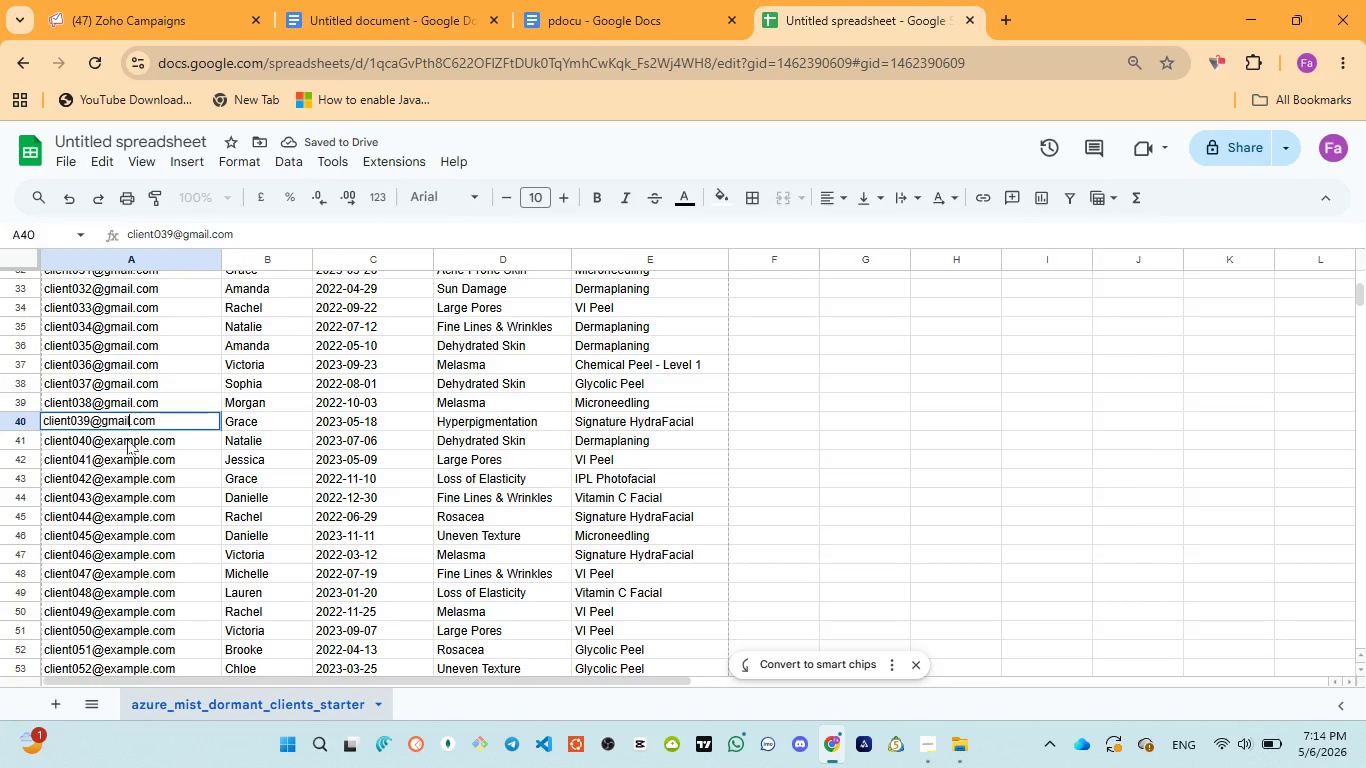 
double_click([127, 439])
 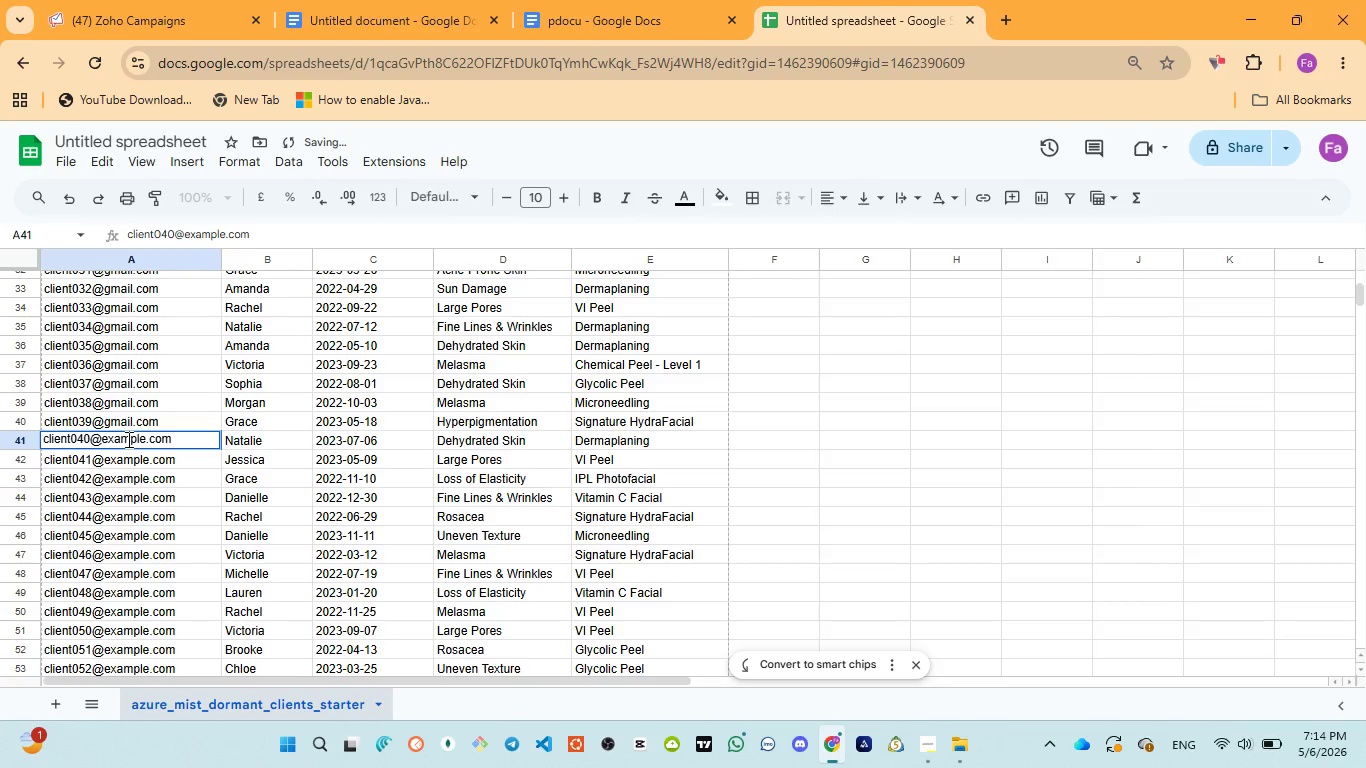 
double_click([127, 439])
 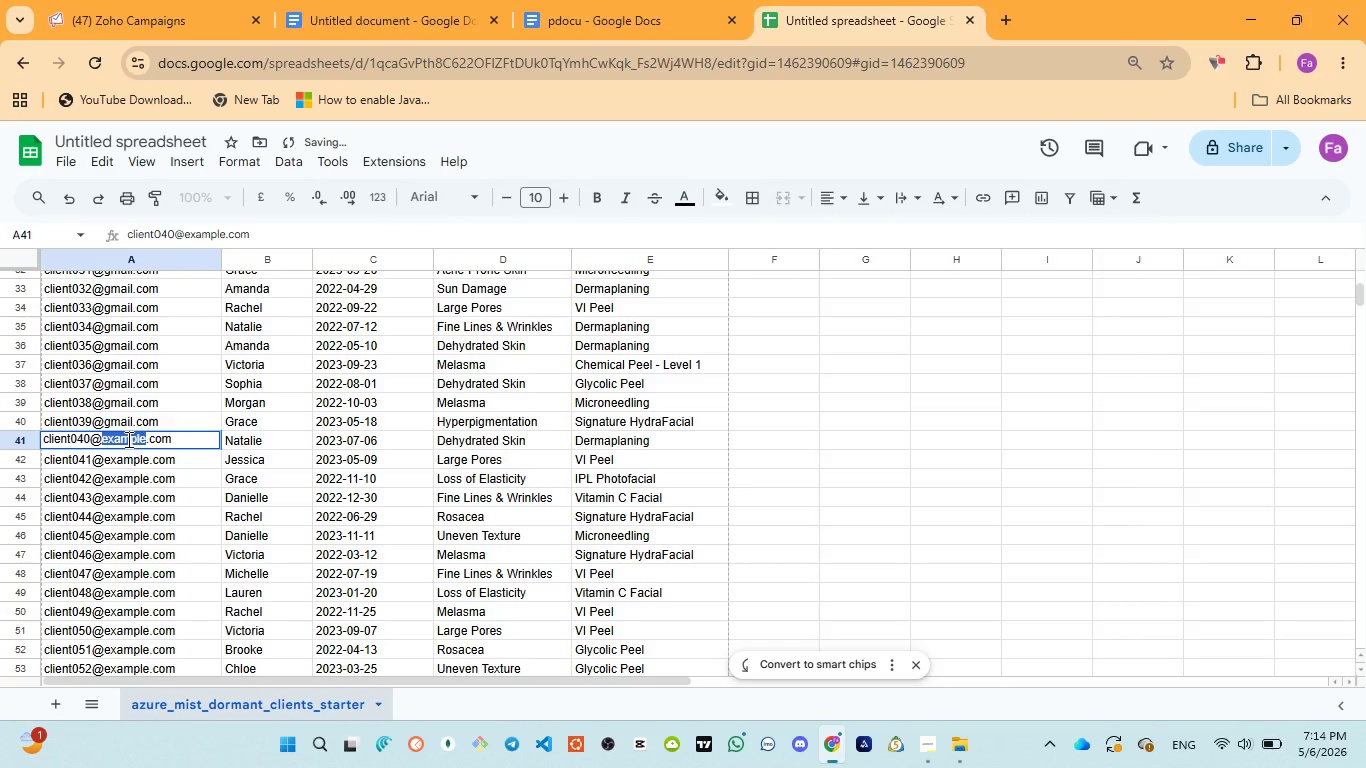 
key(Control+V)
 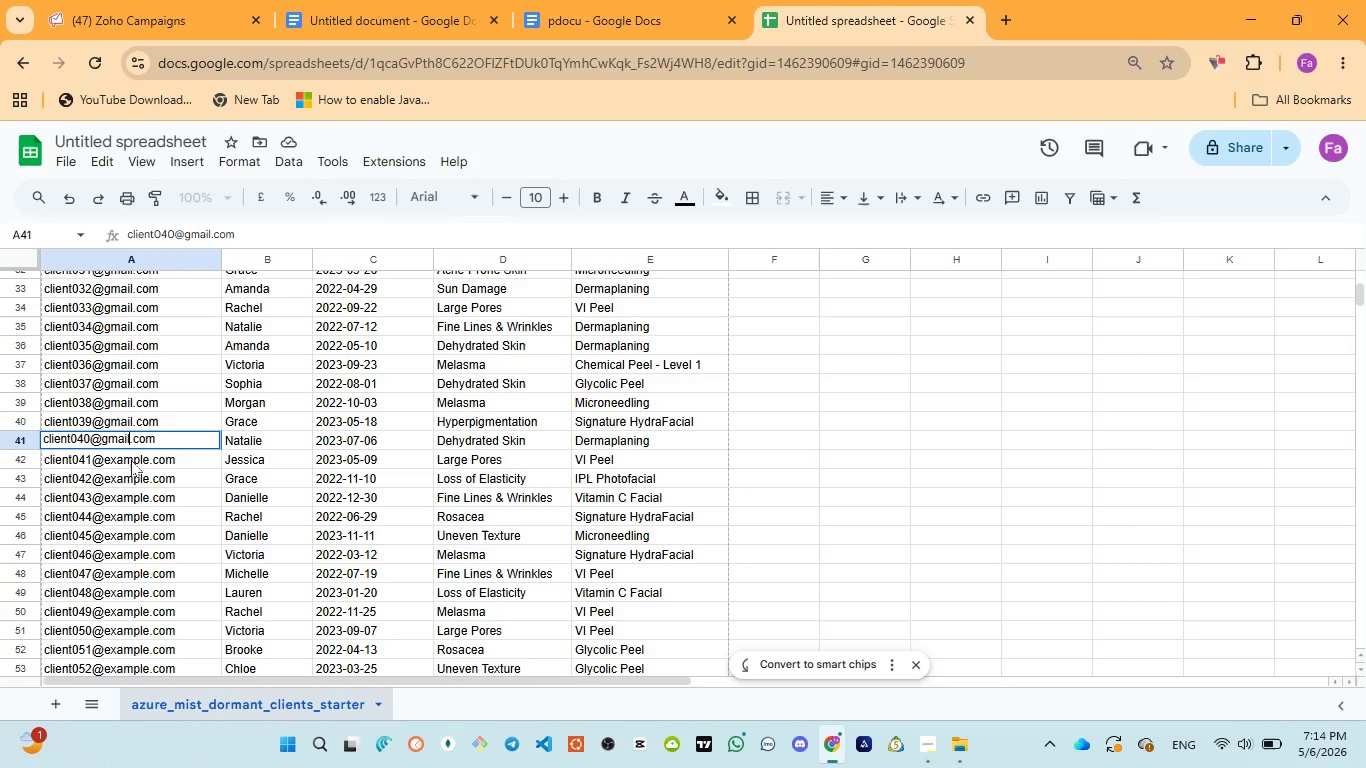 
wait(5.89)
 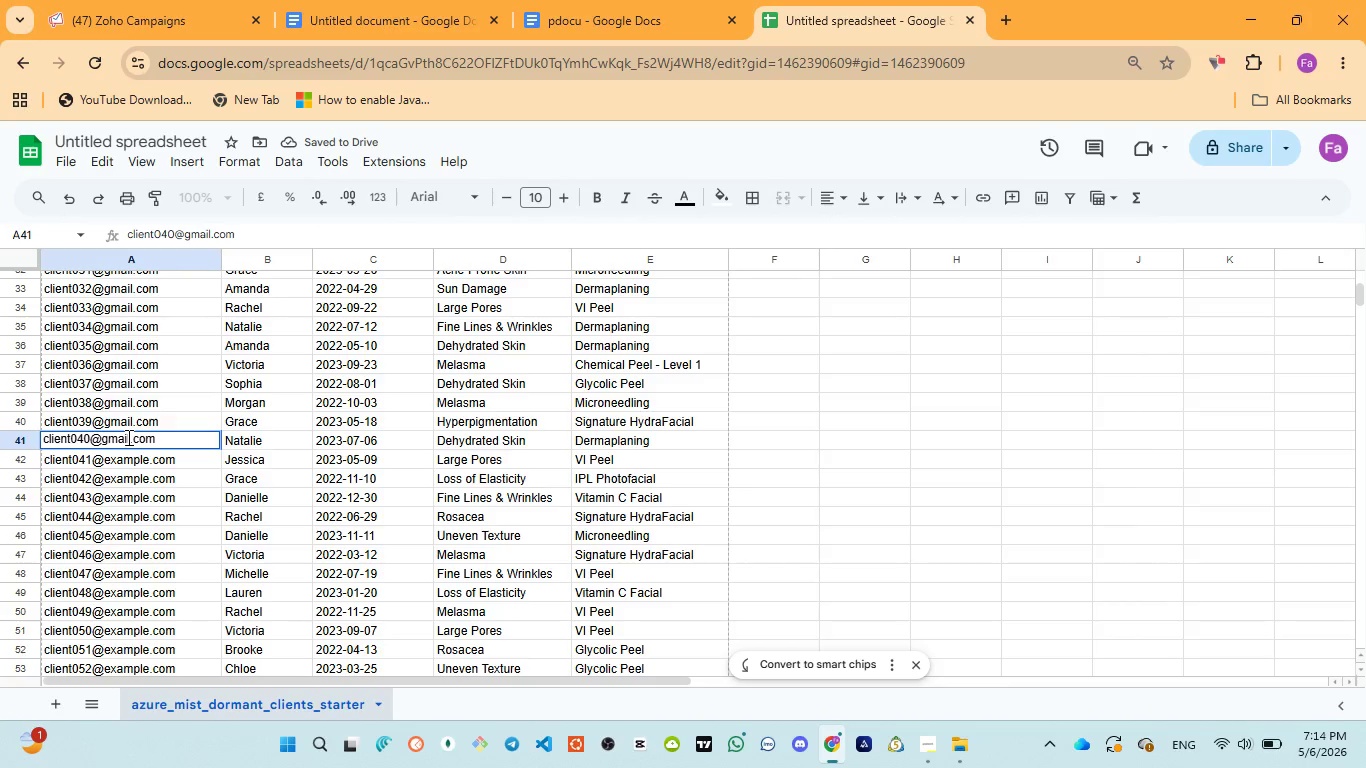 
double_click([129, 462])
 